 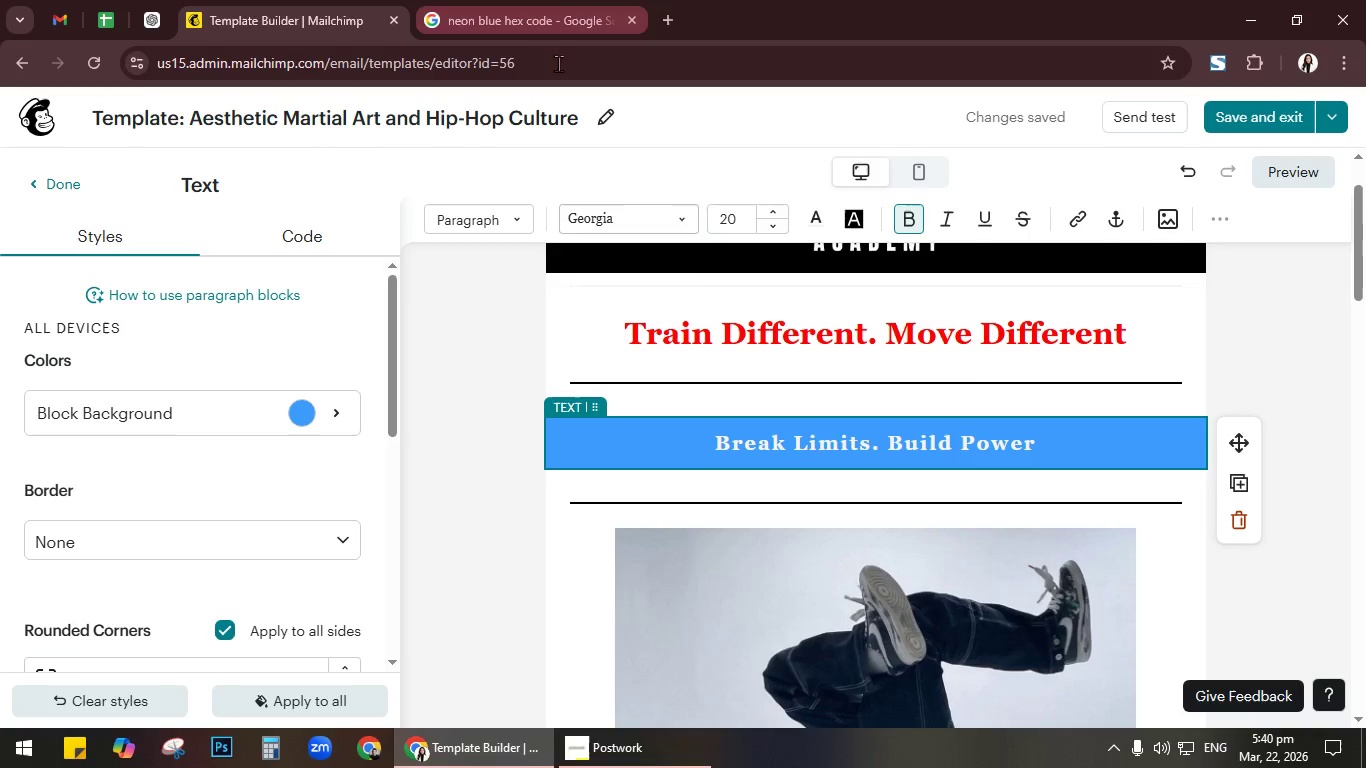 
left_click([316, 411])
 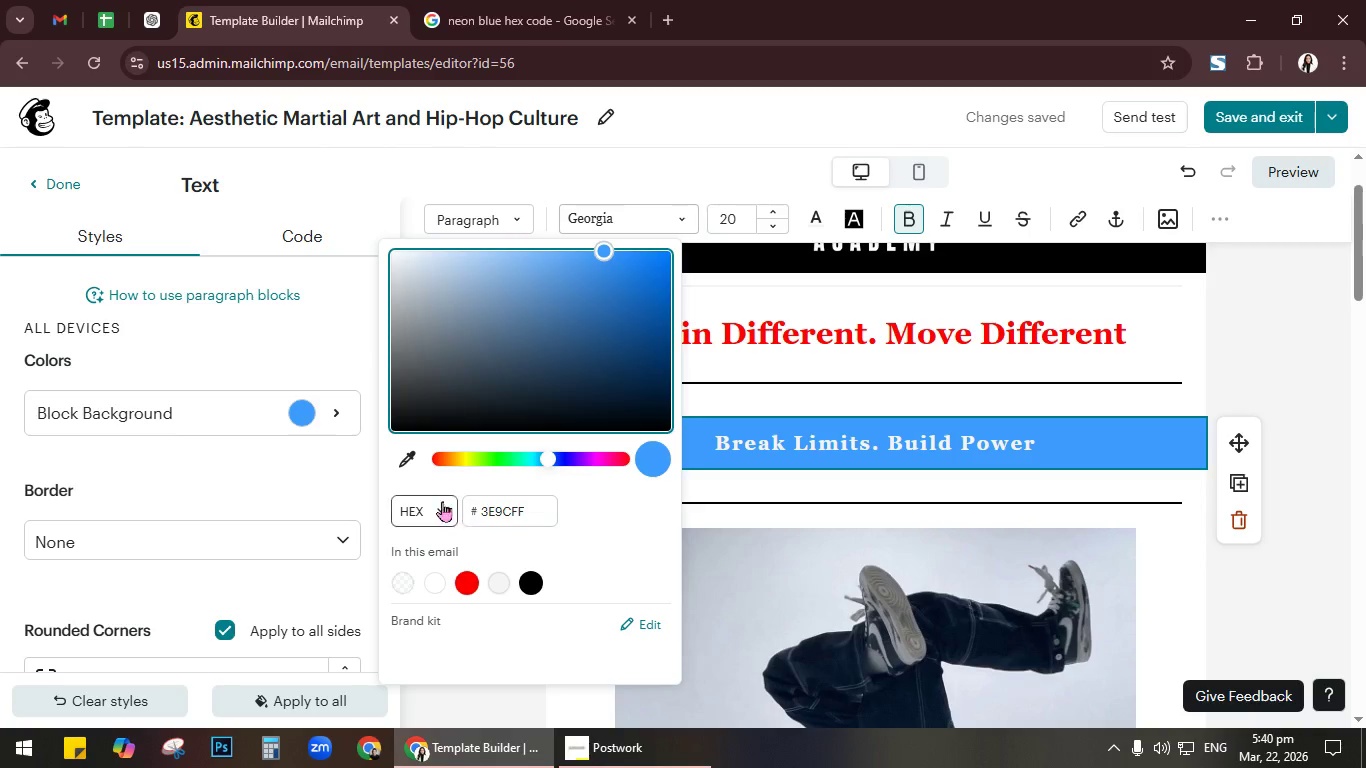 
left_click([521, 516])
 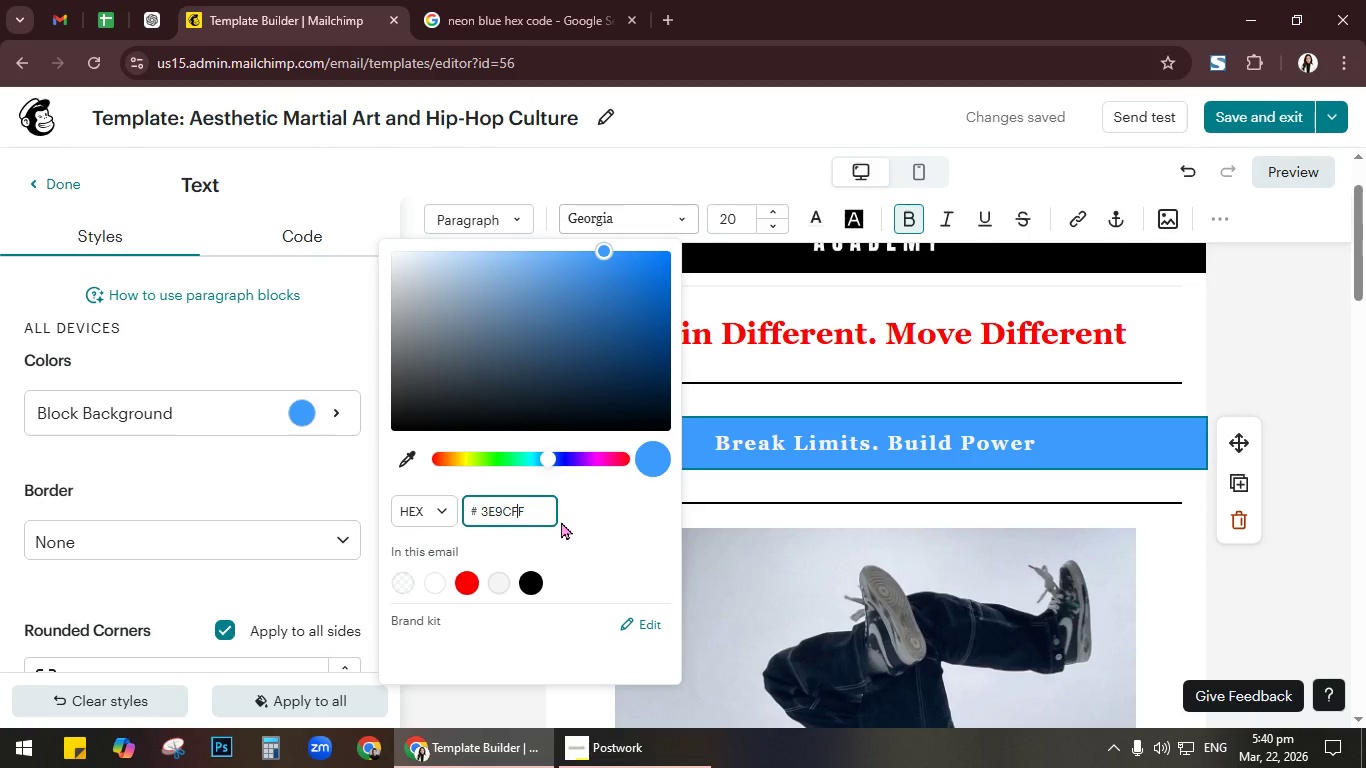 
key(Control+A)
 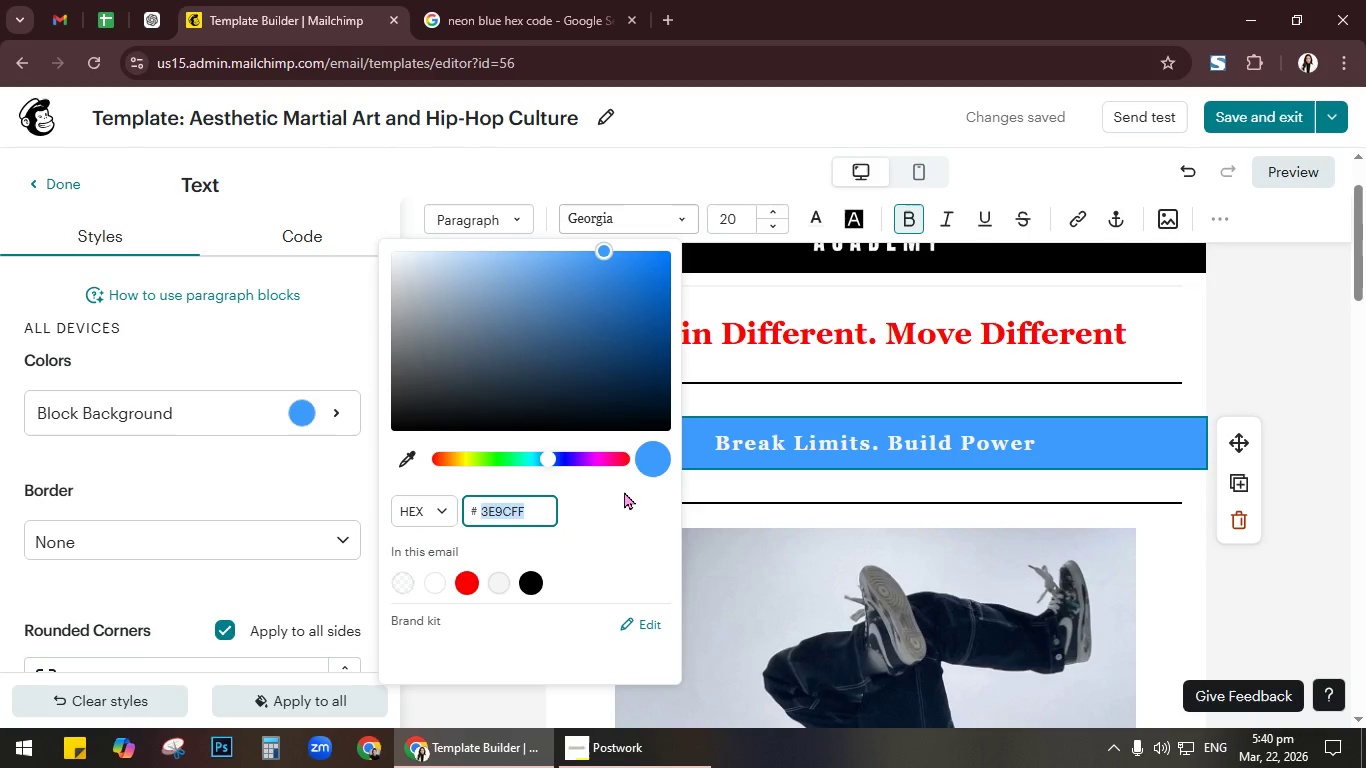 
key(Control+V)
 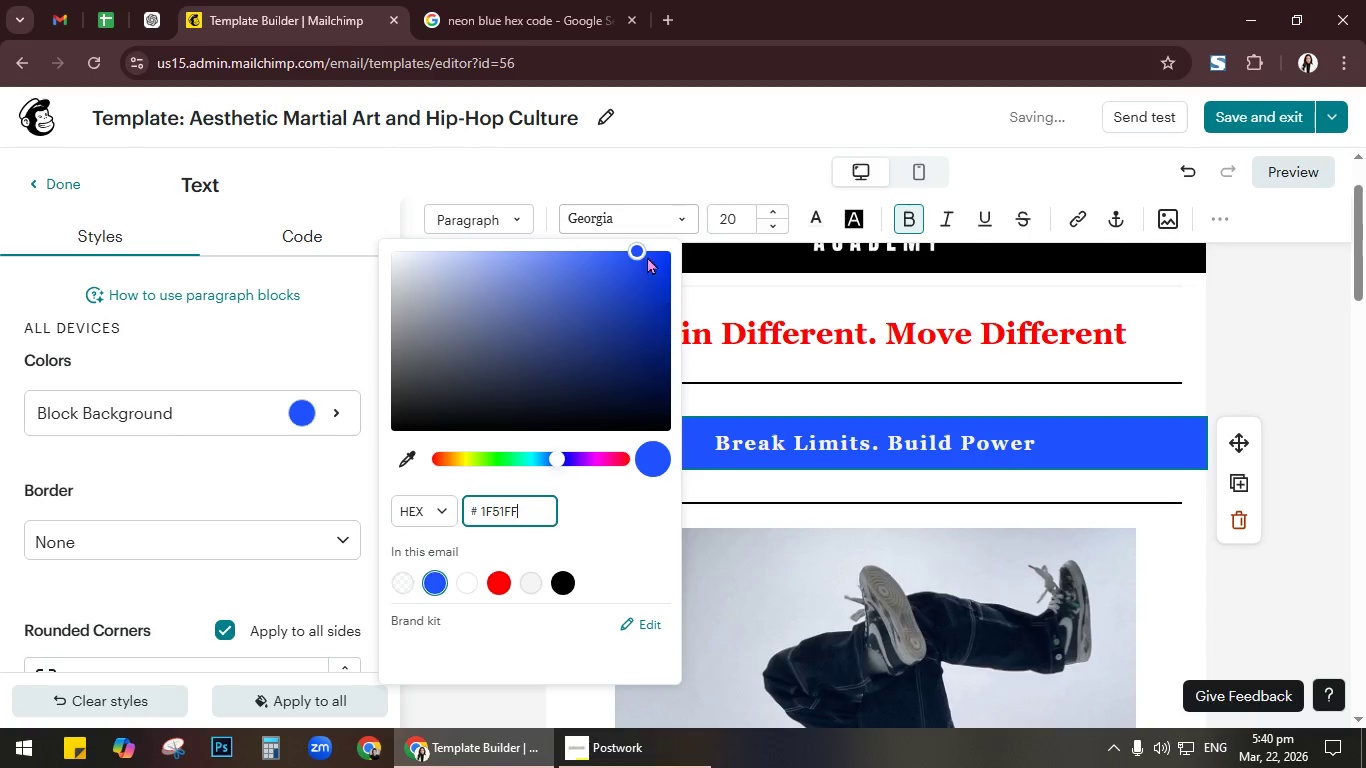 
left_click_drag(start_coordinate=[633, 253], to_coordinate=[623, 253])
 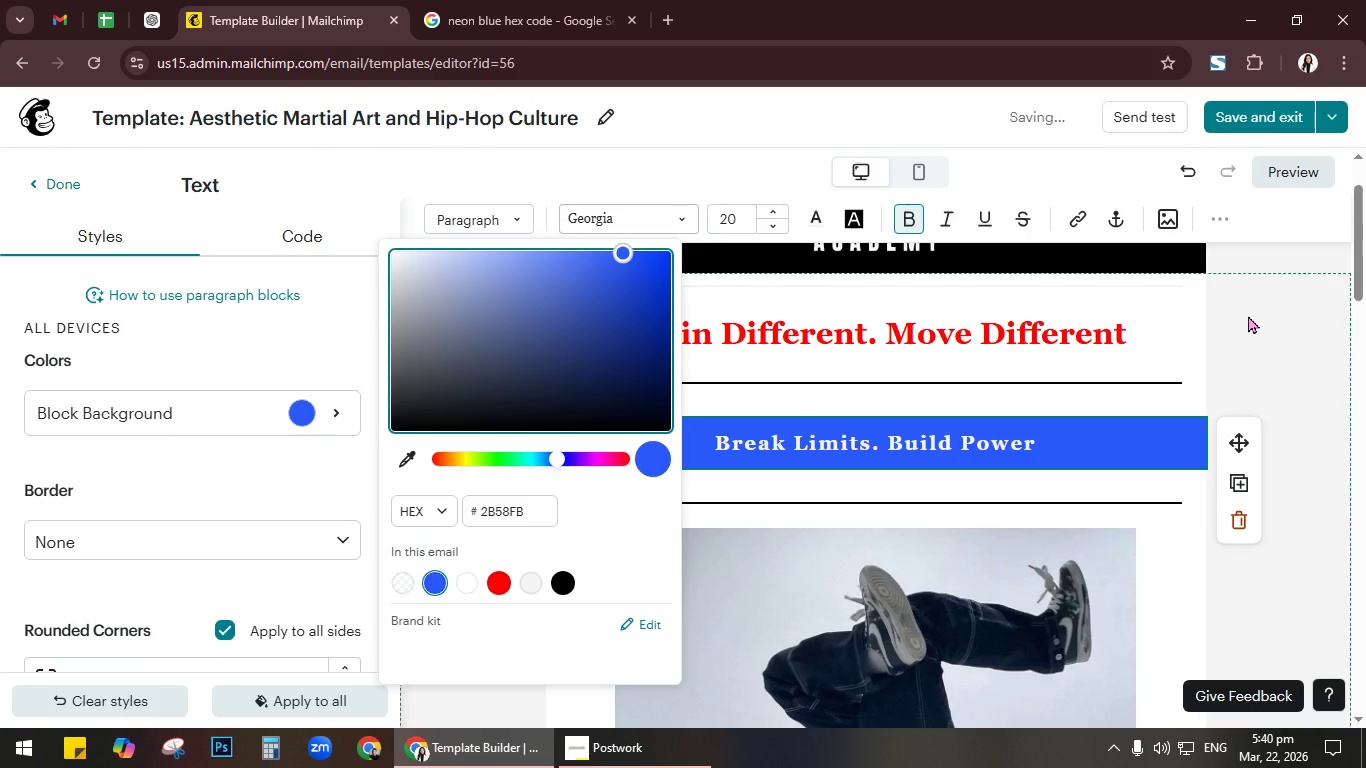 
left_click([1248, 315])
 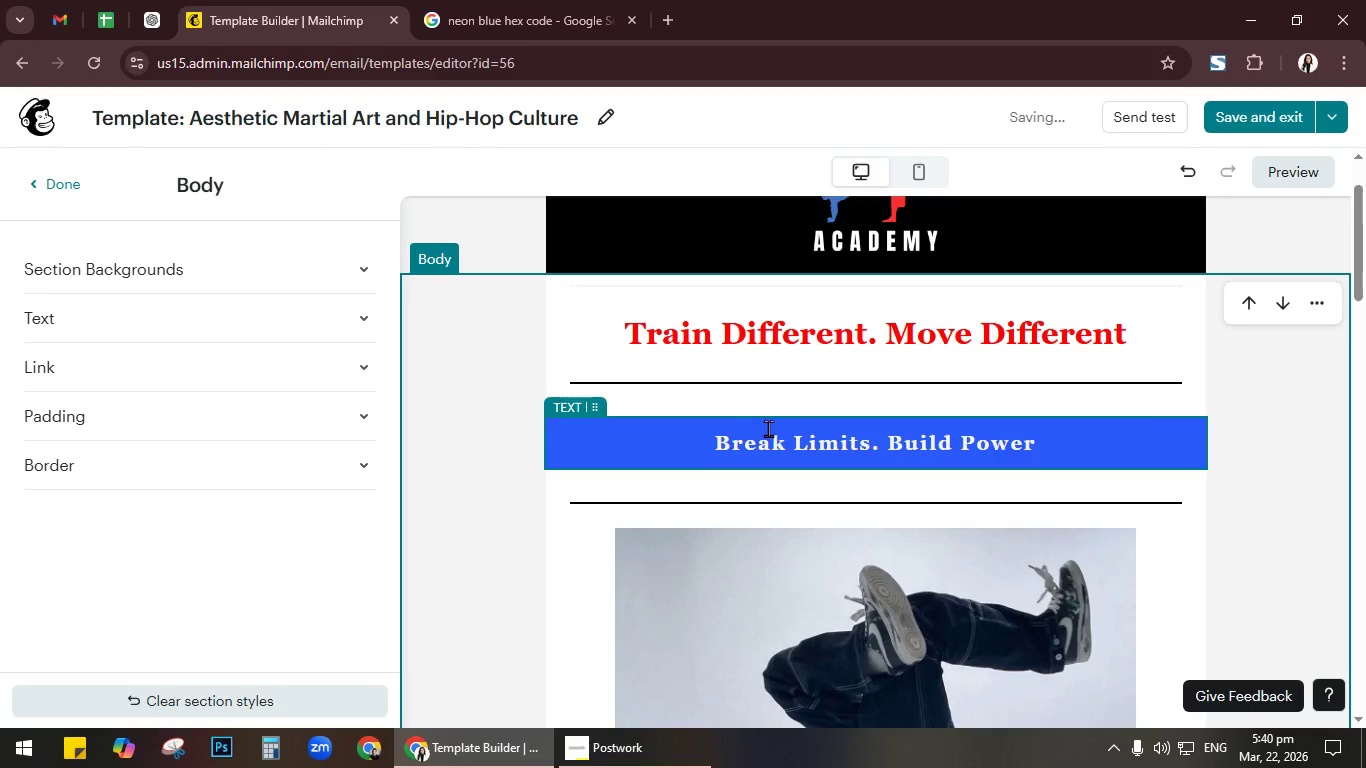 
left_click_drag(start_coordinate=[715, 432], to_coordinate=[1131, 428])
 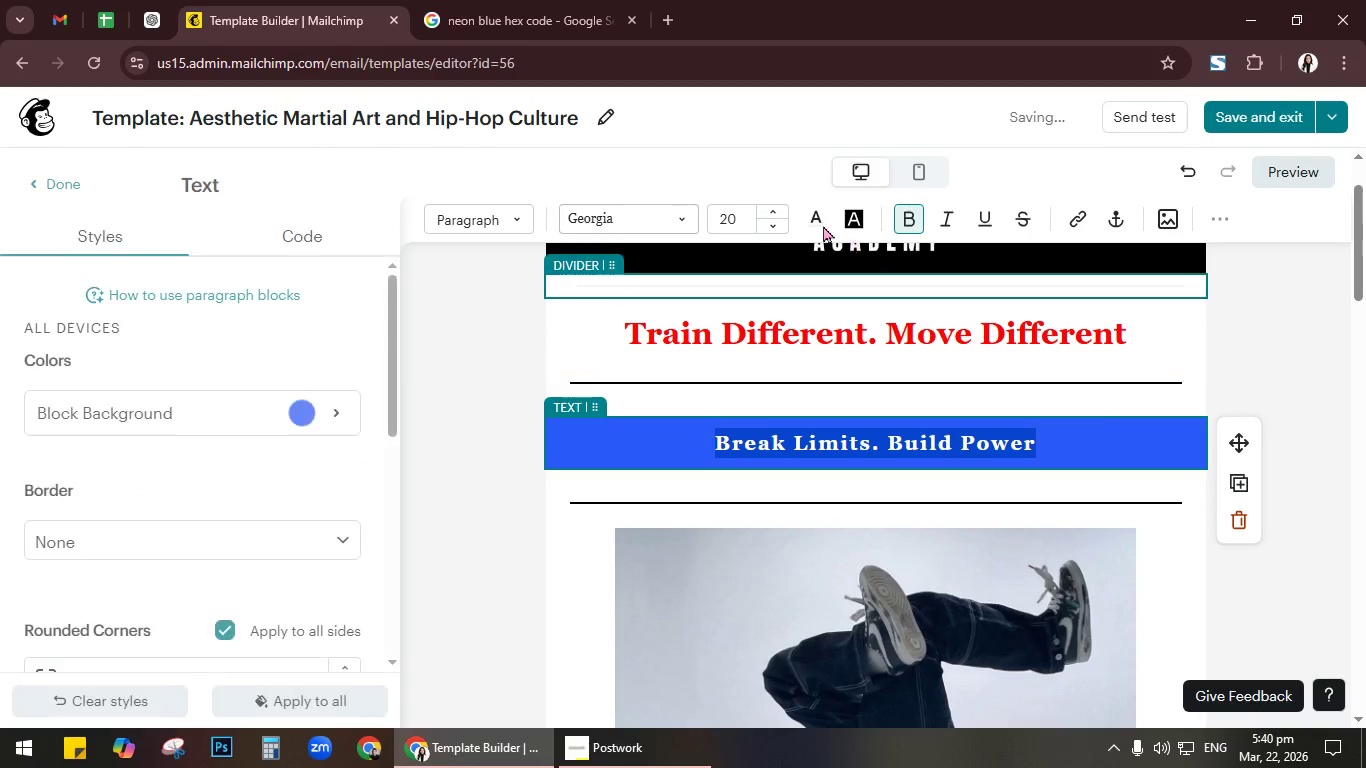 
left_click_drag(start_coordinate=[810, 218], to_coordinate=[813, 211])
 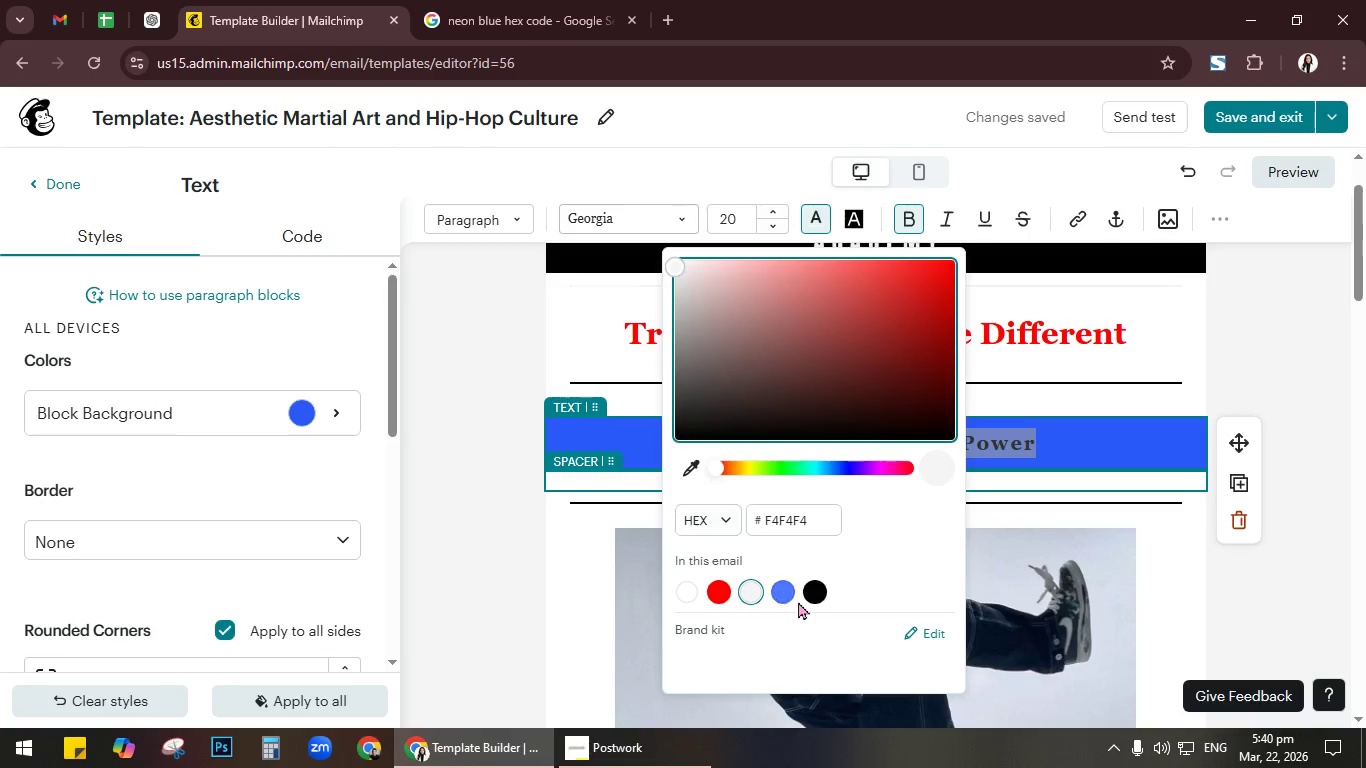 
left_click([815, 589])
 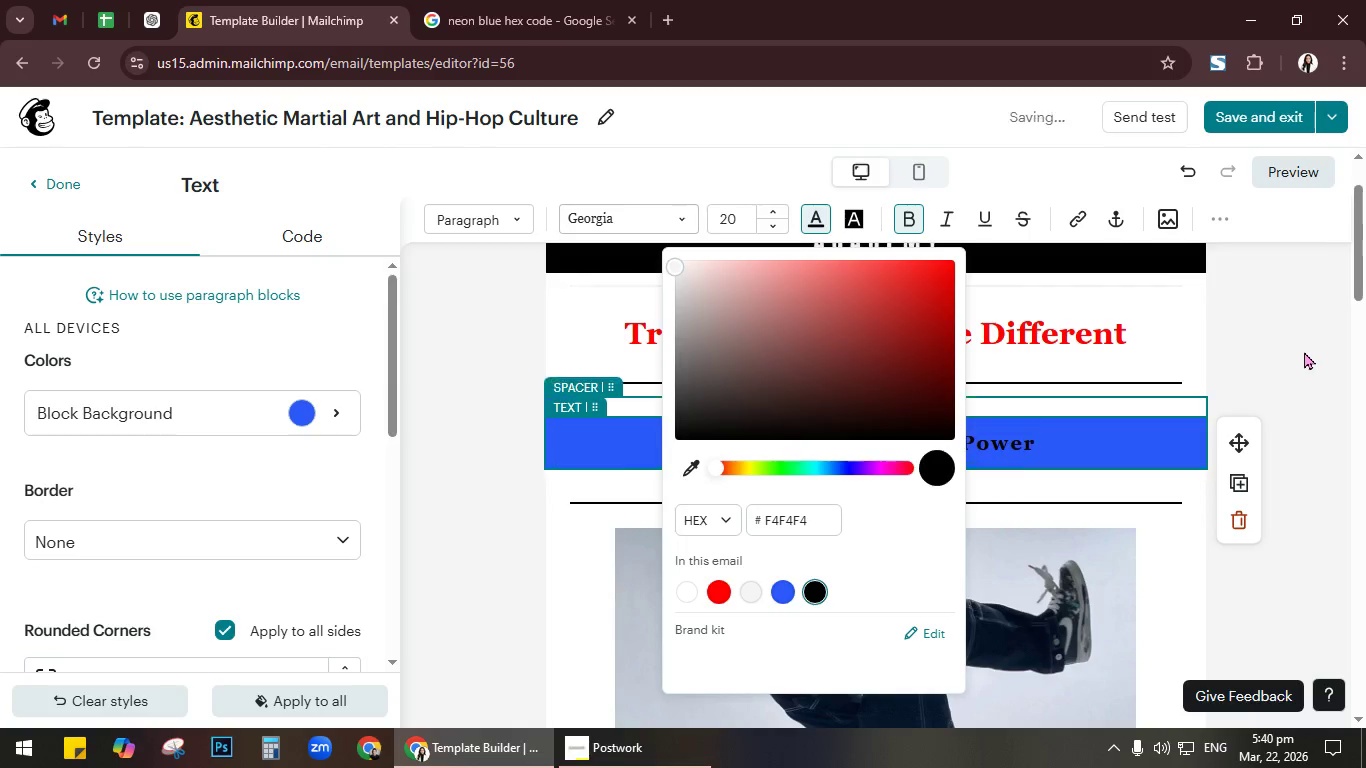 
left_click([1295, 351])
 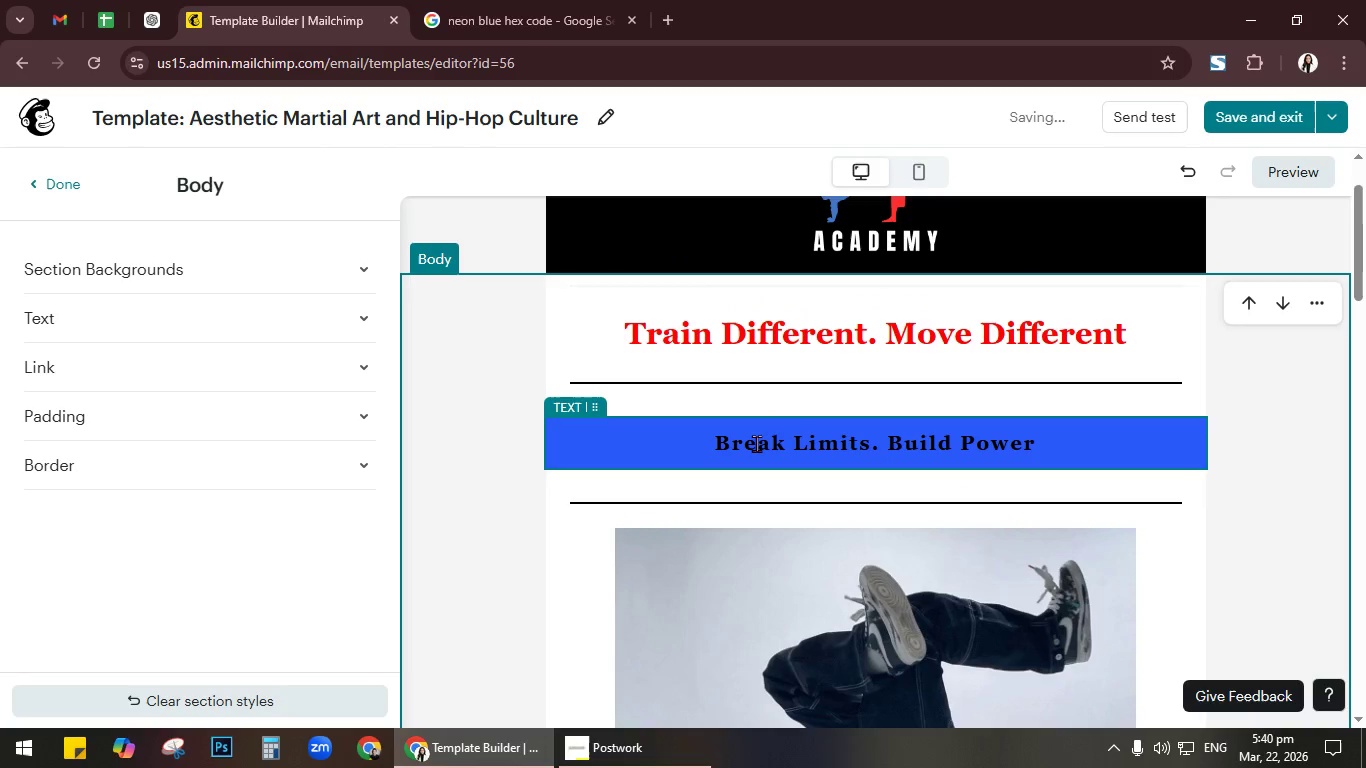 
key(Control+ControlLeft)
 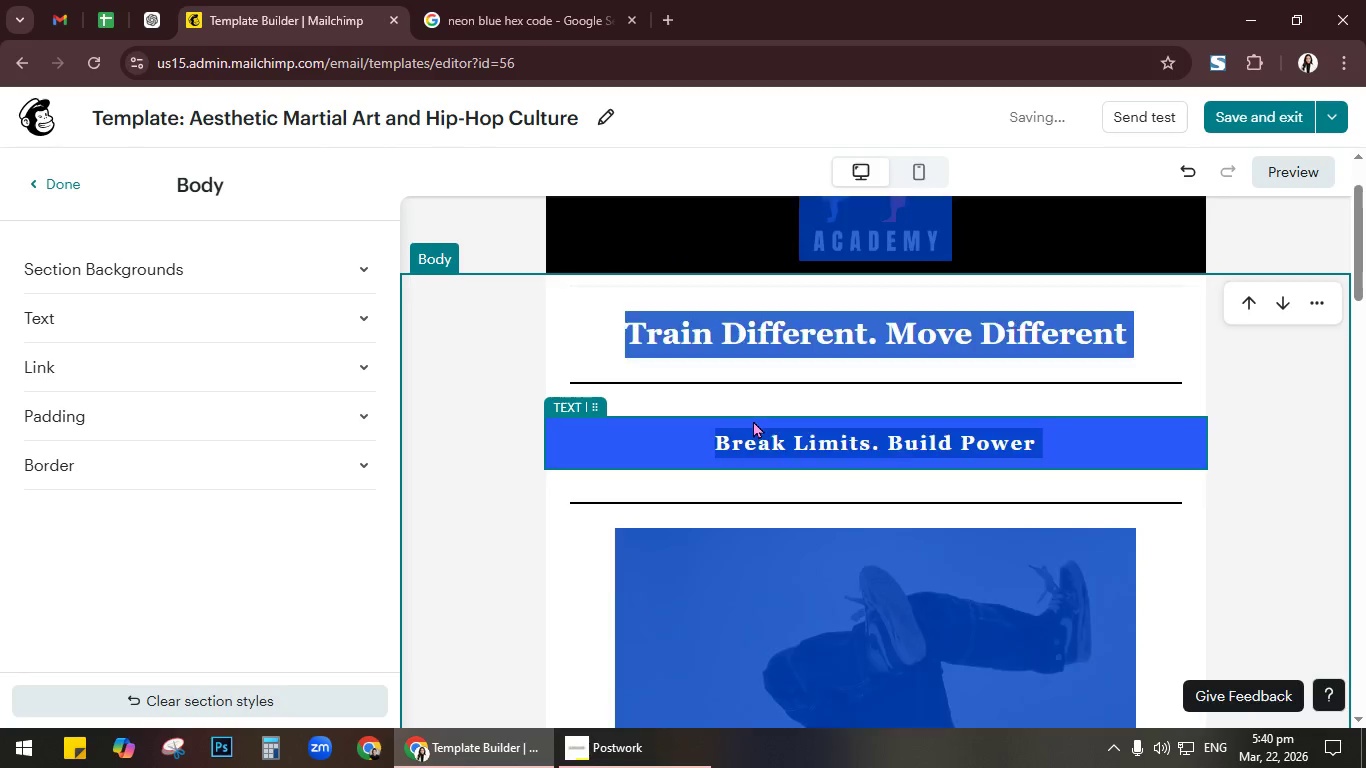 
key(Control+A)
 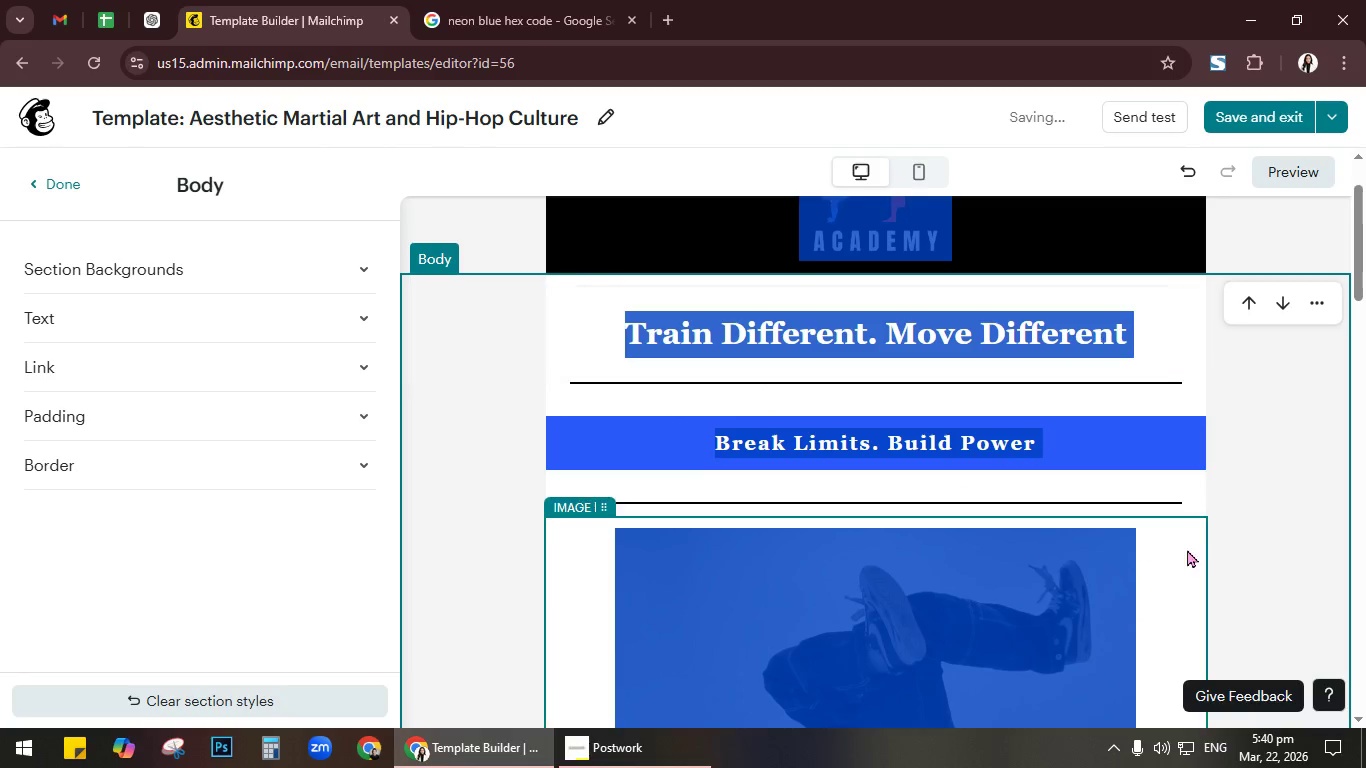 
left_click_drag(start_coordinate=[1243, 499], to_coordinate=[1237, 495])
 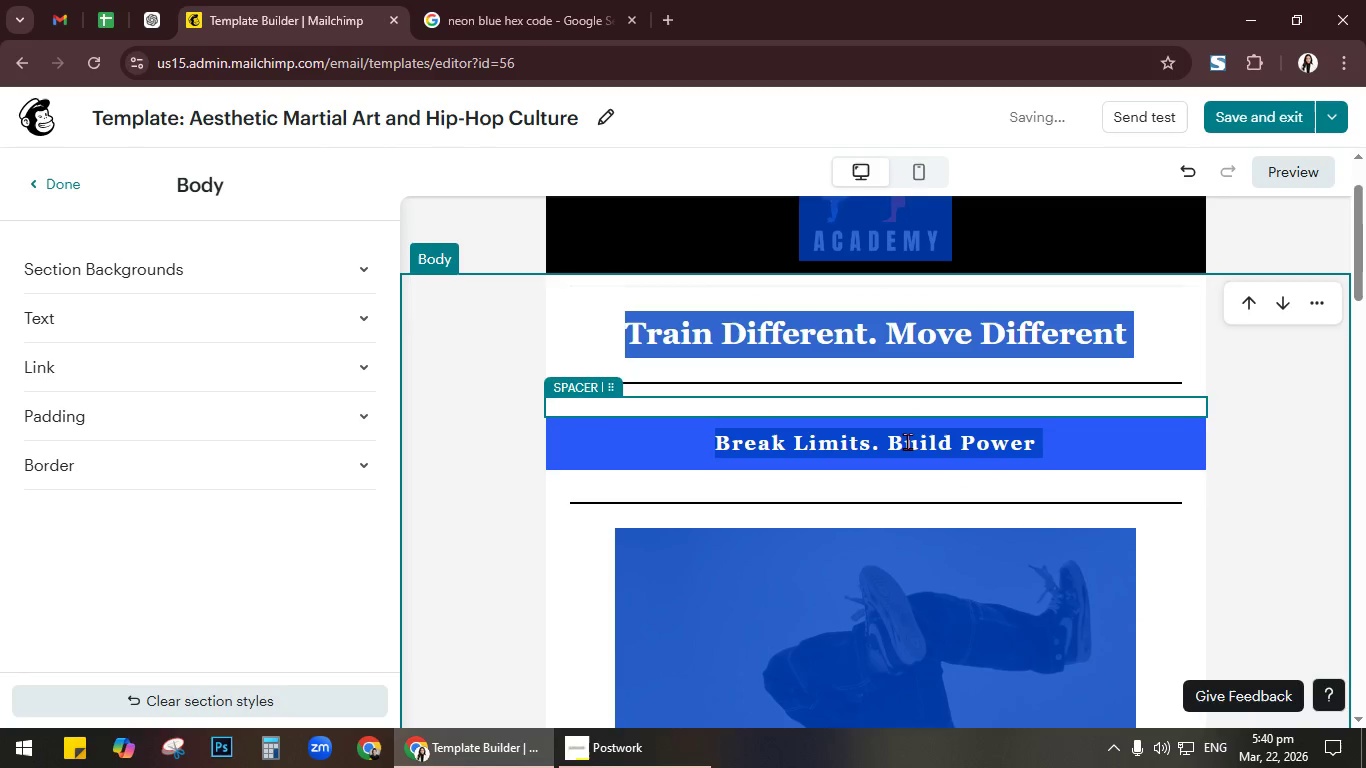 
left_click([907, 442])
 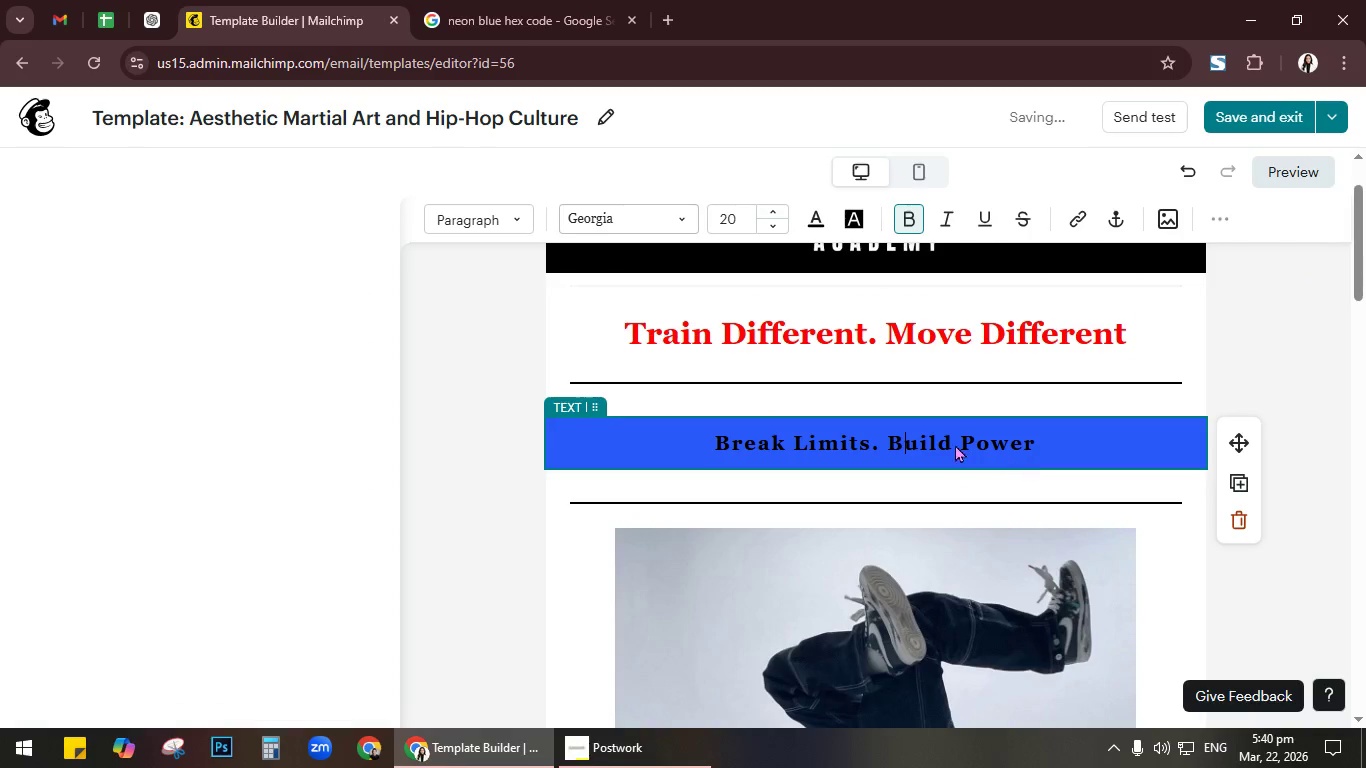 
key(Control+A)
 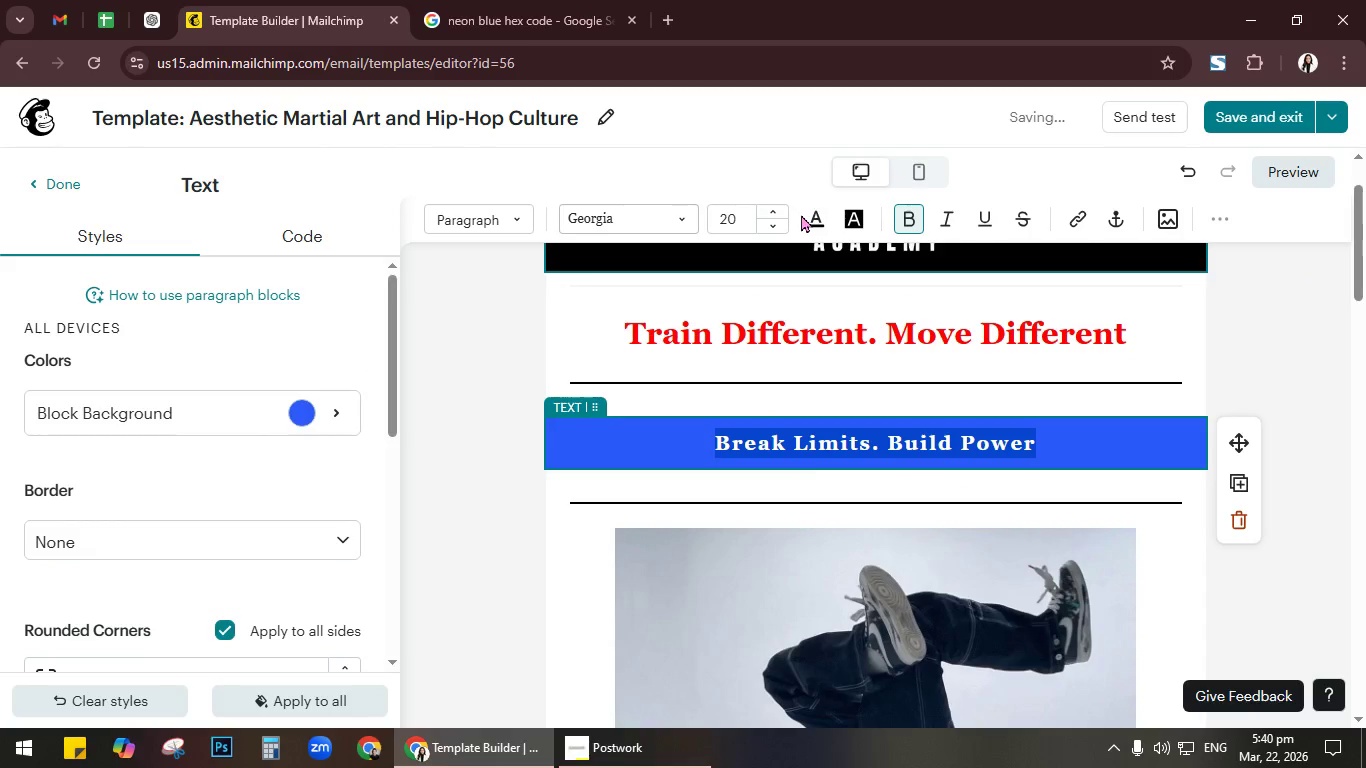 
left_click([812, 214])
 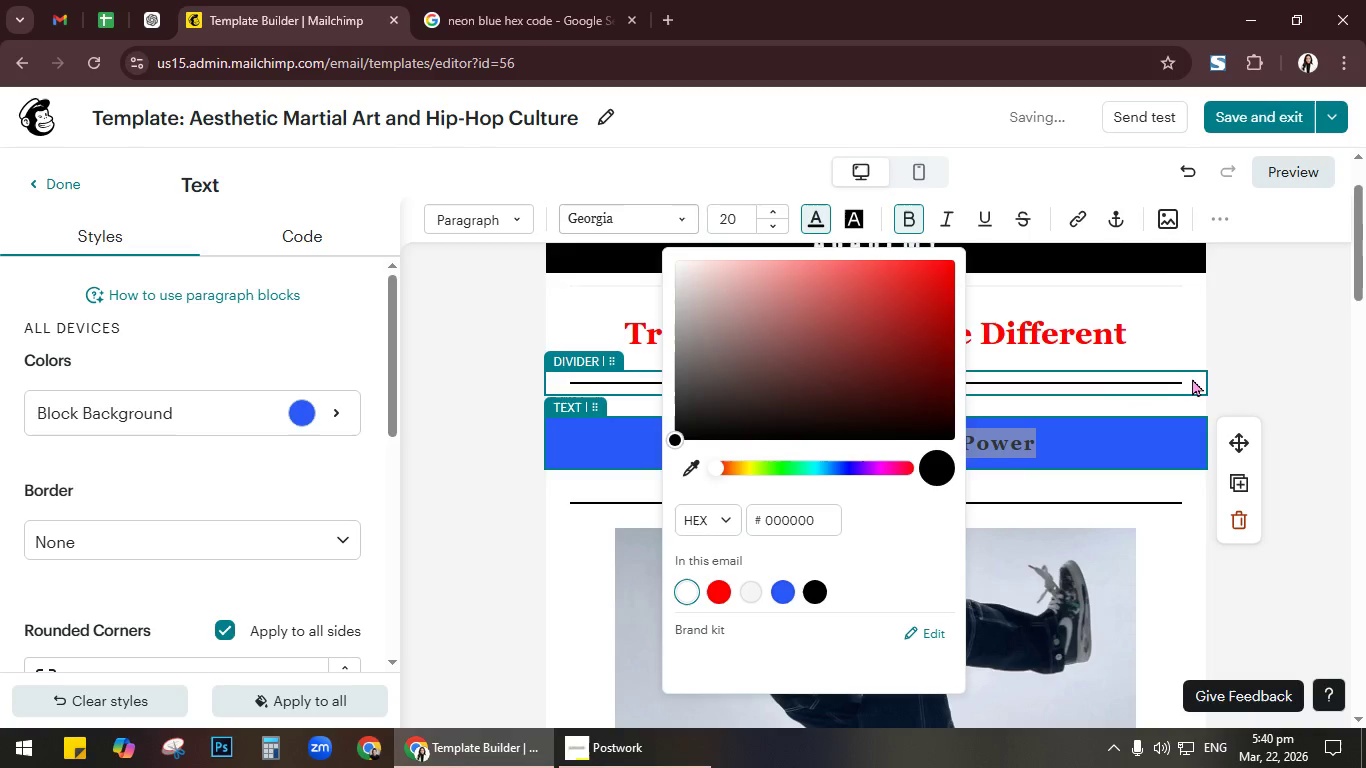 
left_click([751, 596])
 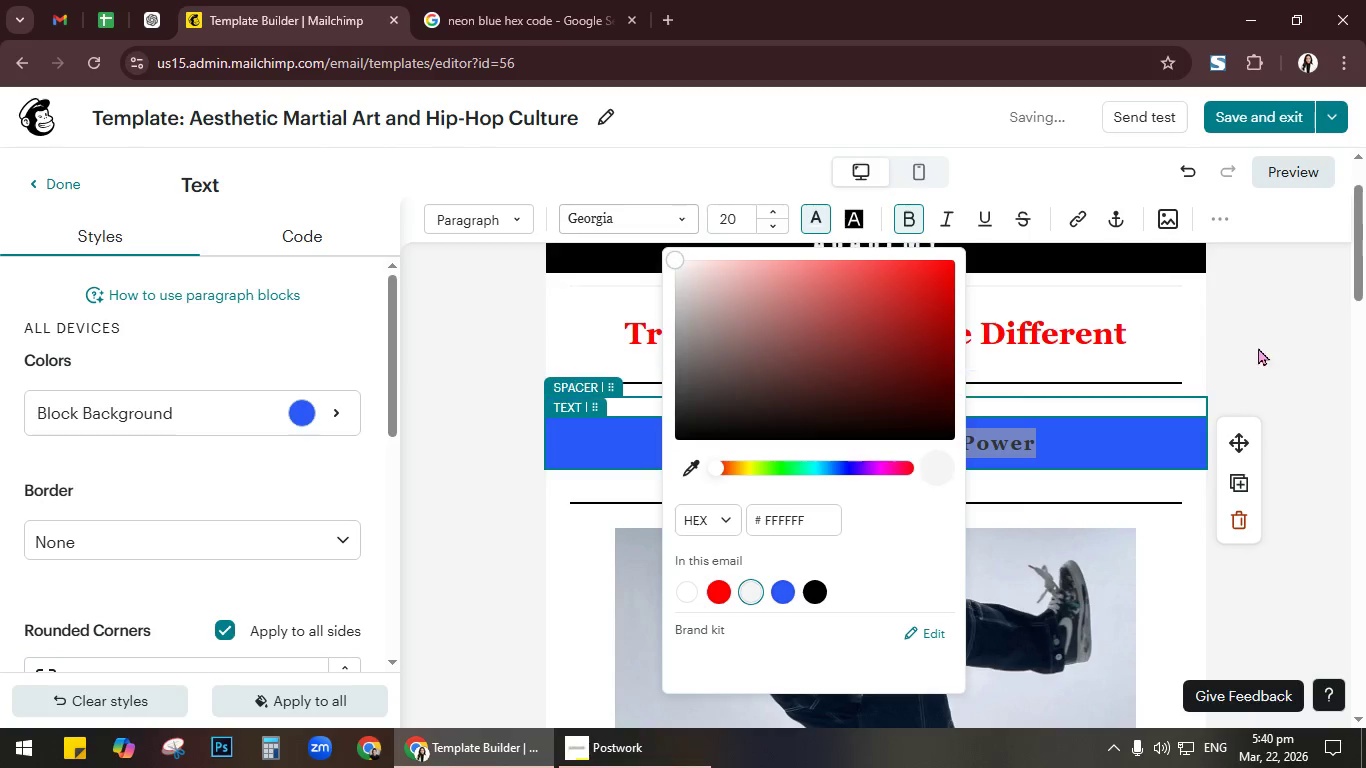 
left_click([1267, 345])
 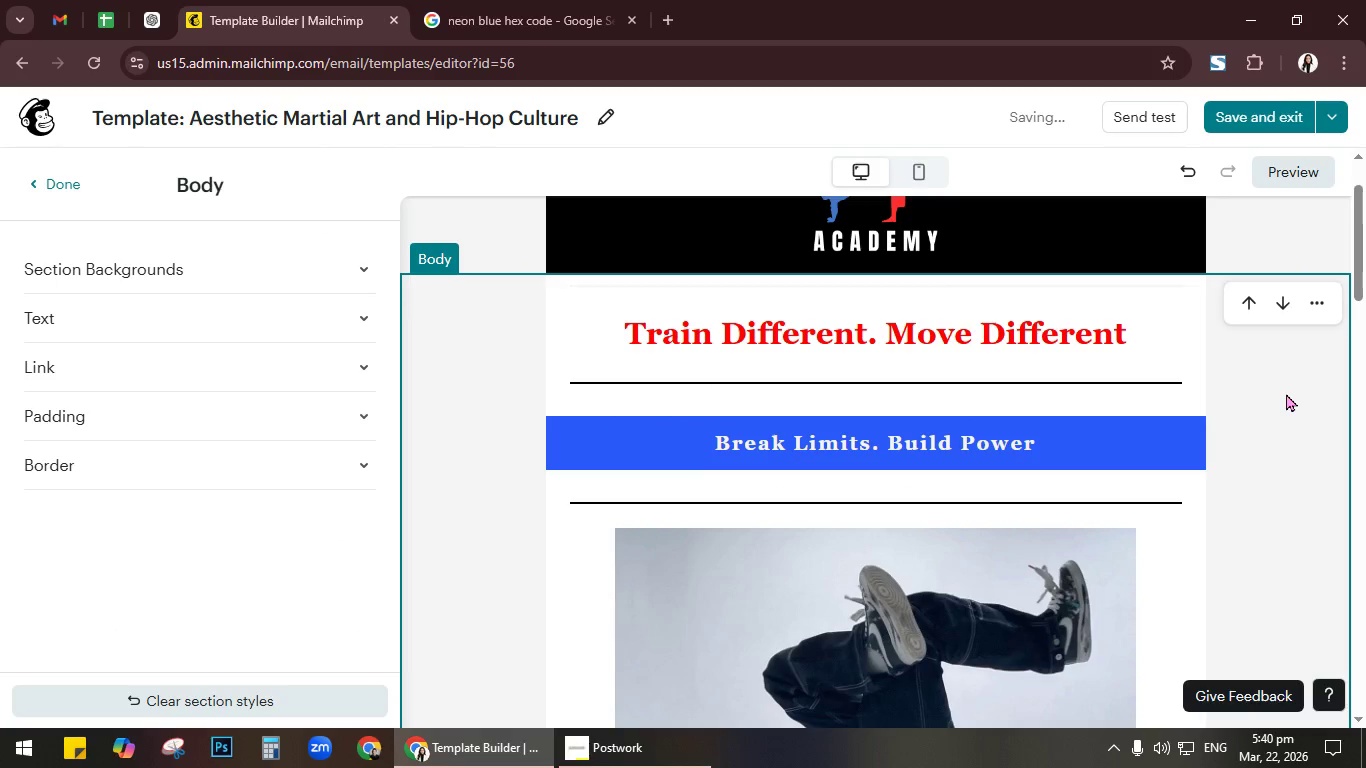 
scroll: coordinate [1268, 407], scroll_direction: down, amount: 8.0
 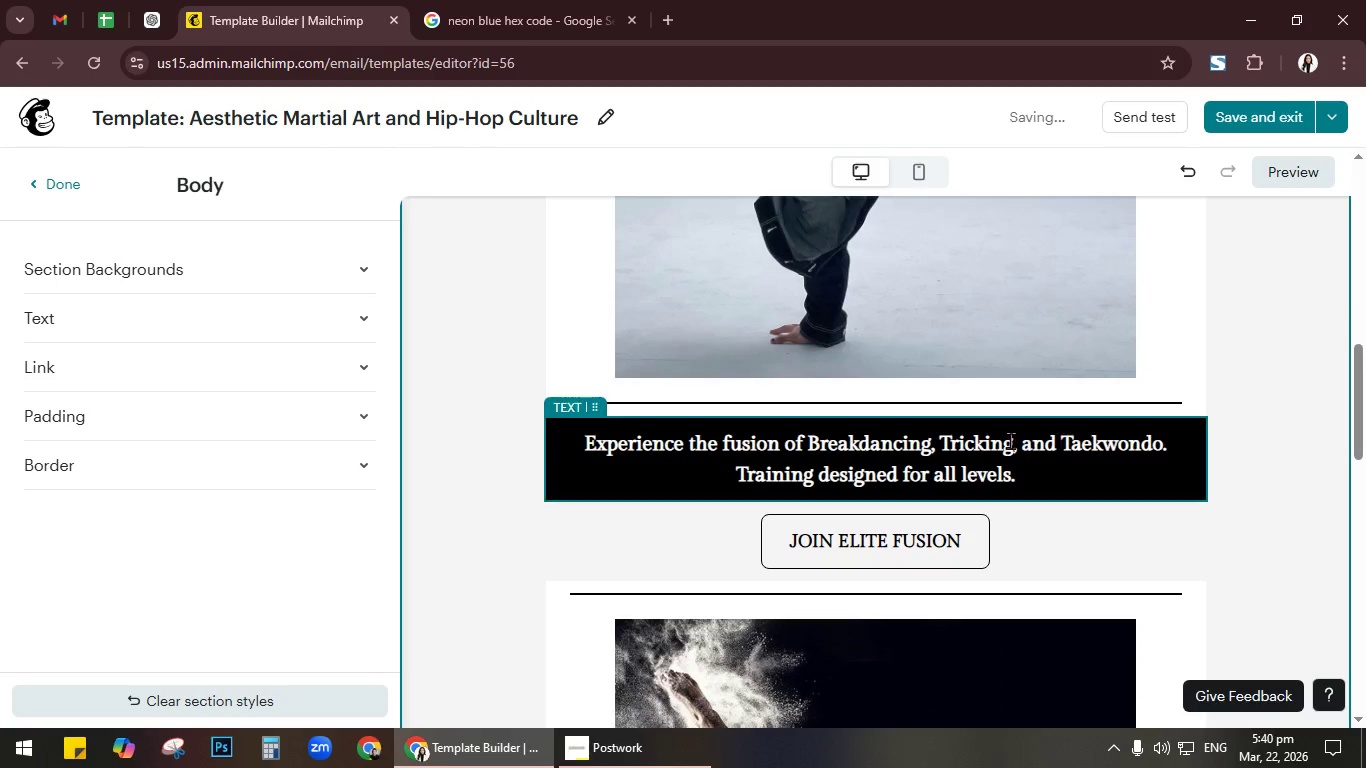 
left_click([999, 440])
 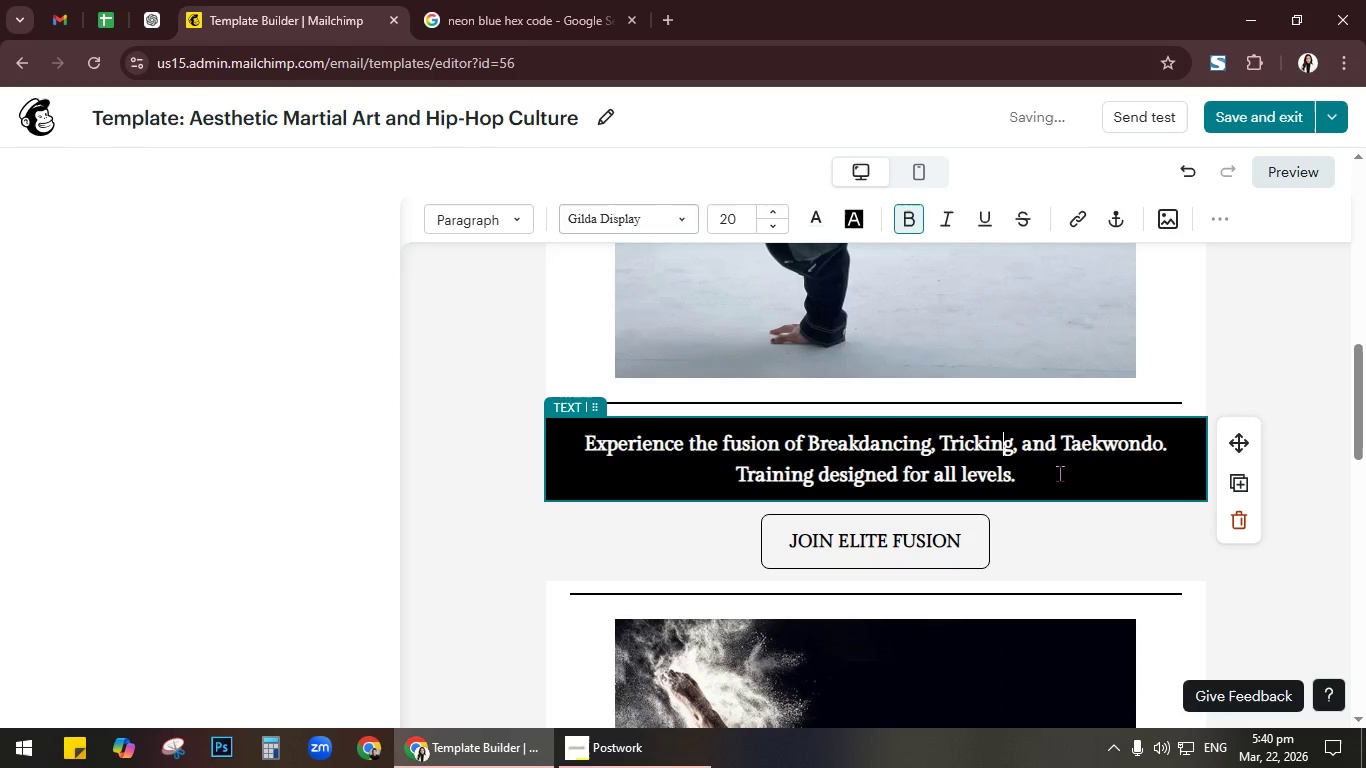 
key(Control+A)
 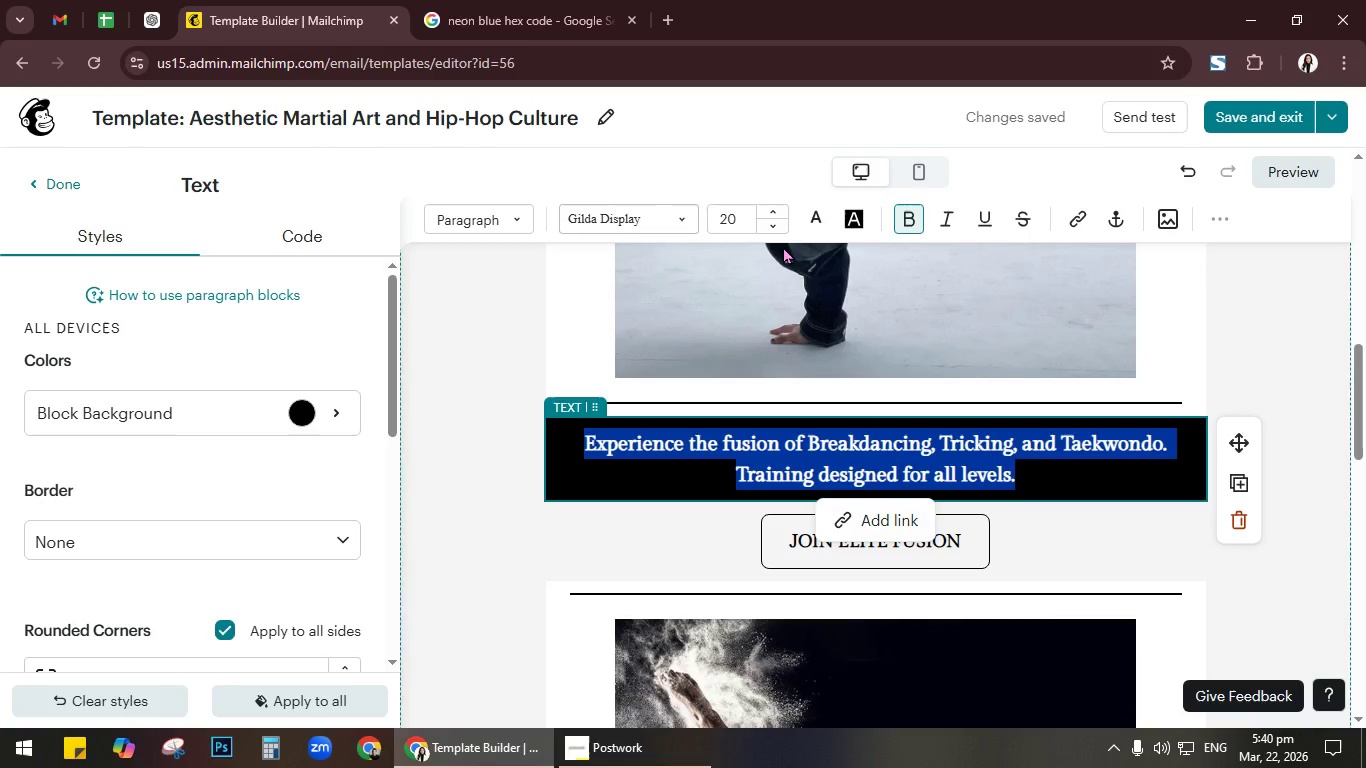 
left_click([822, 215])
 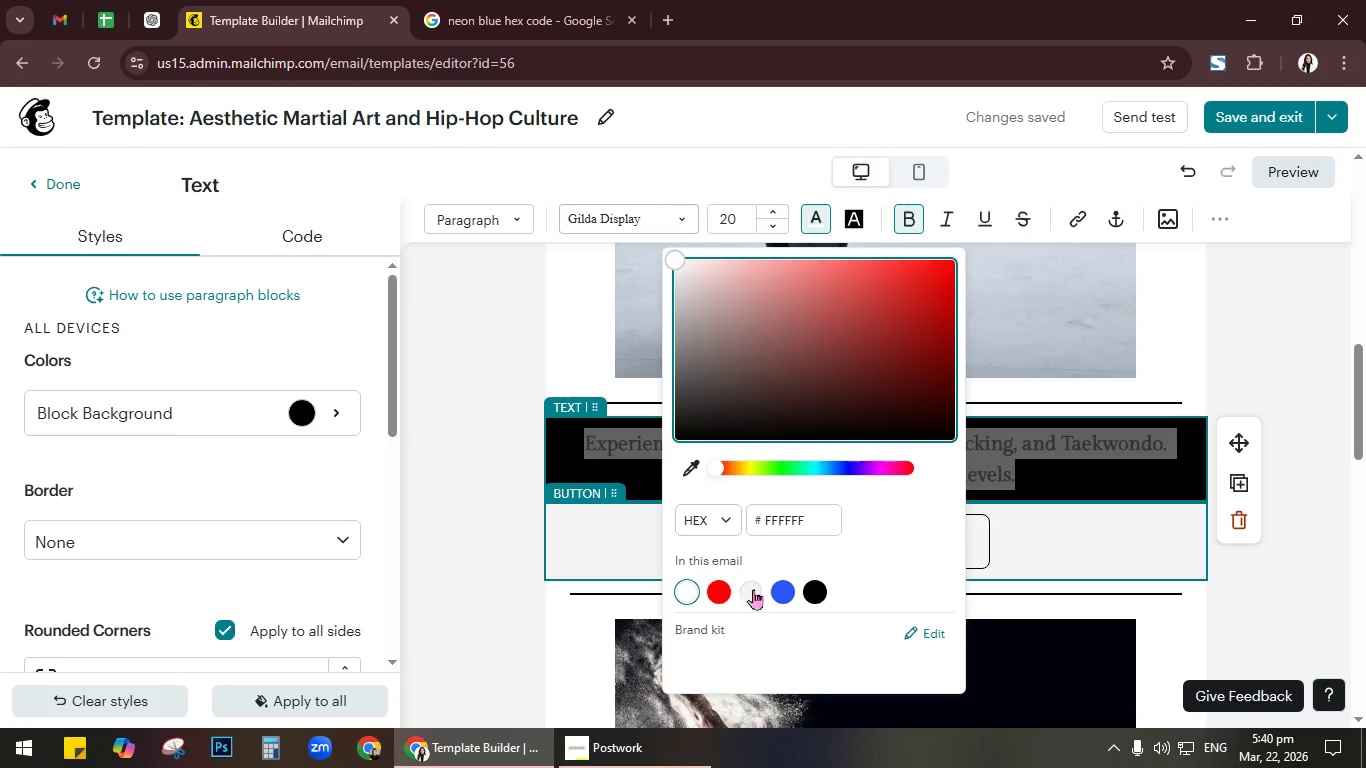 
left_click([779, 589])
 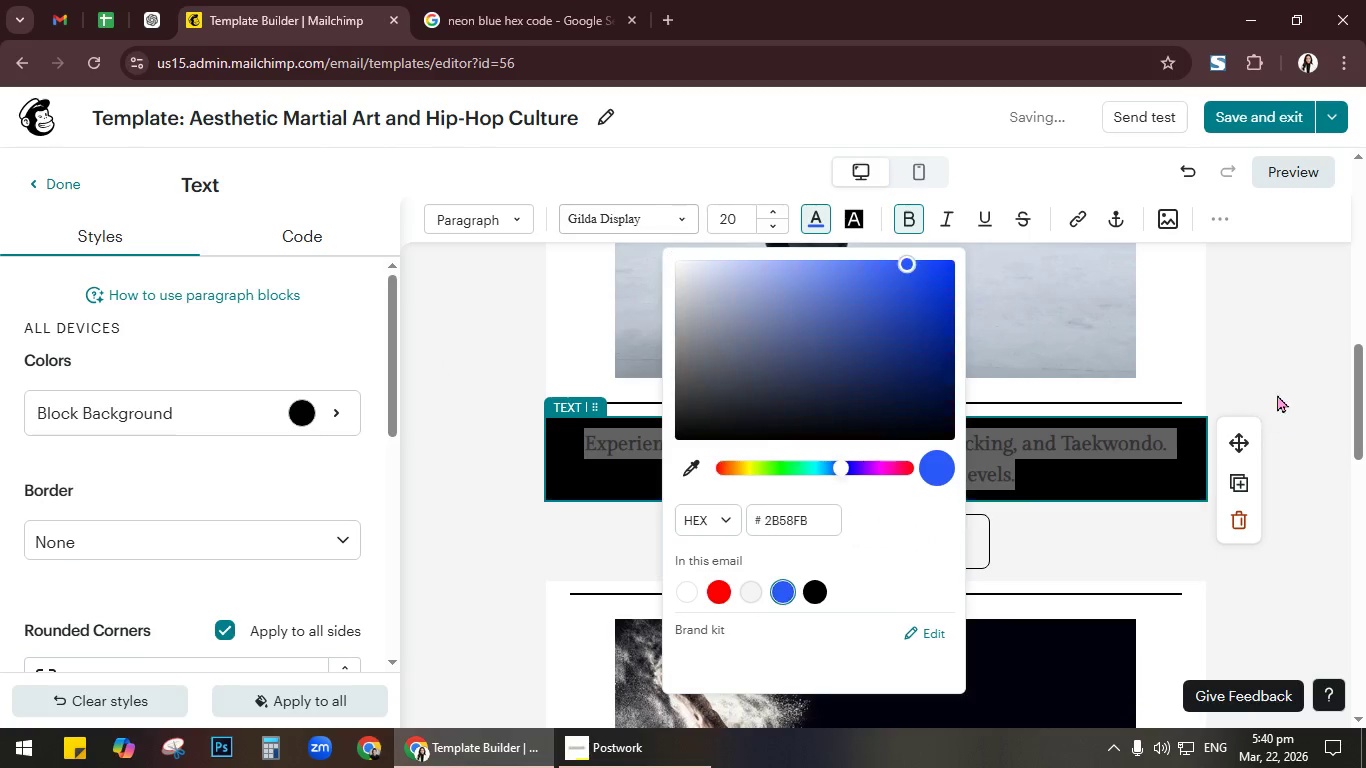 
left_click([1301, 376])
 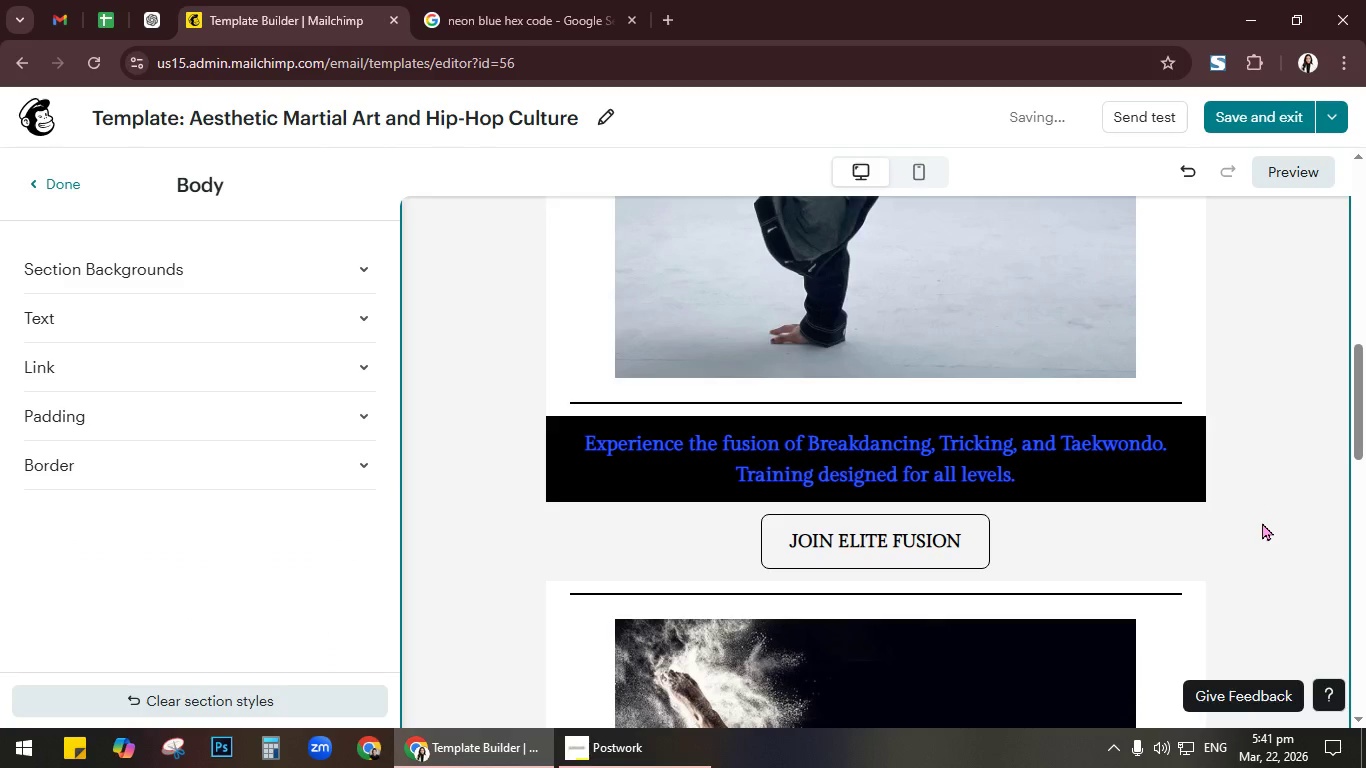 
wait(6.27)
 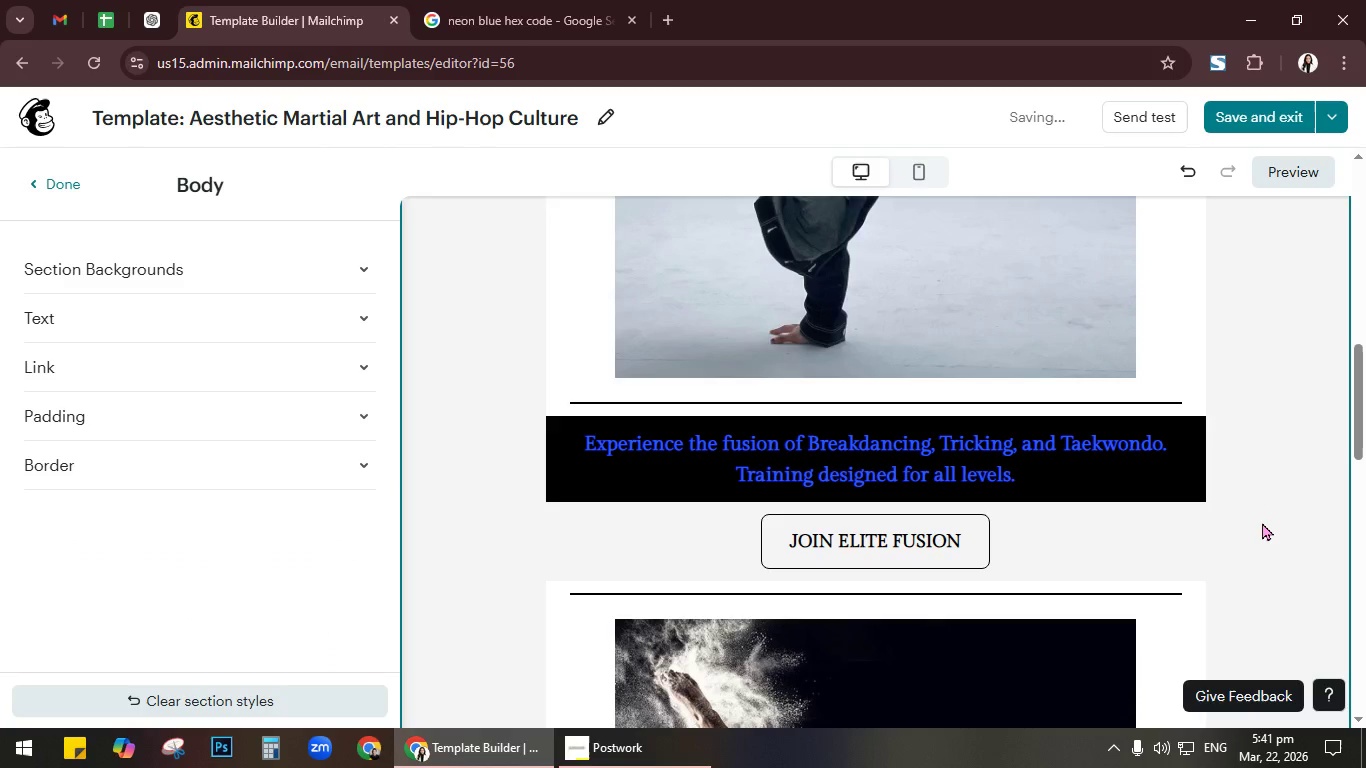 
scroll: coordinate [1260, 522], scroll_direction: down, amount: 2.0
 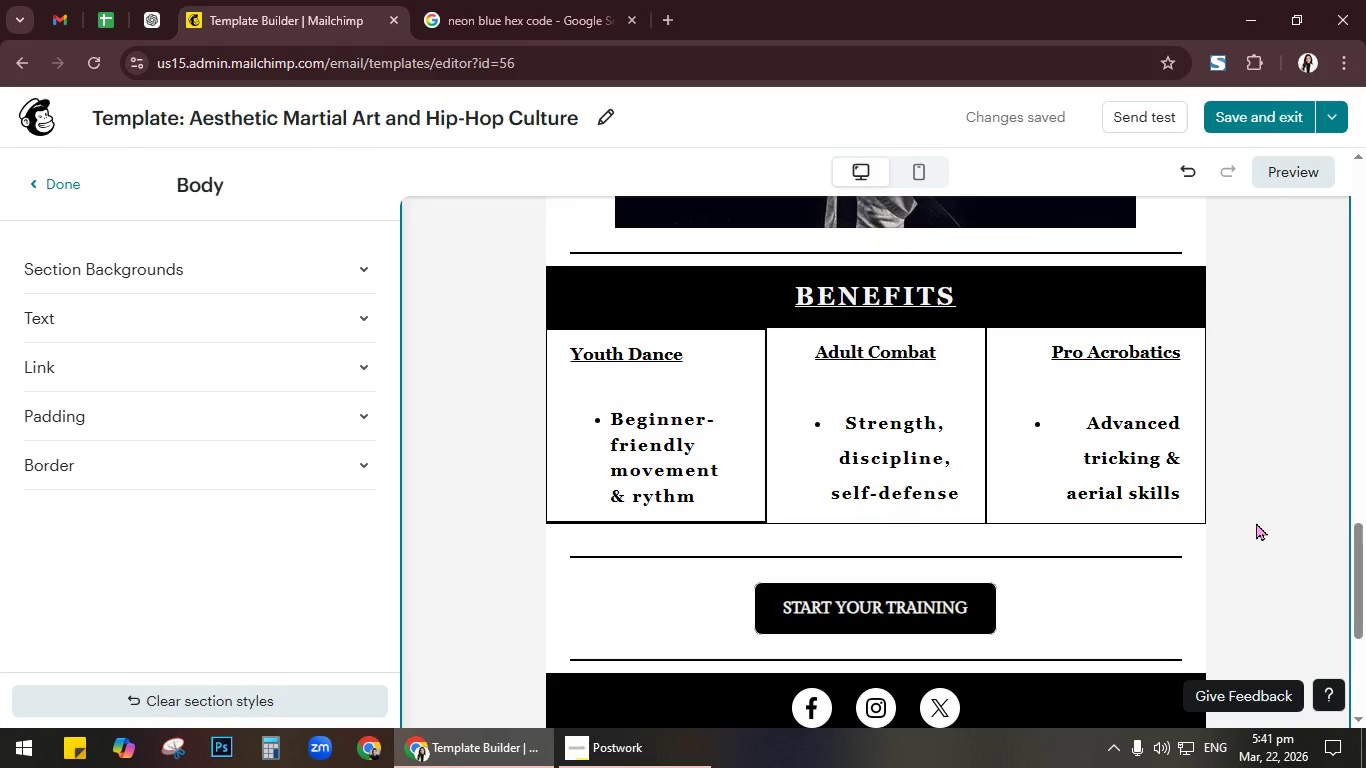 
wait(7.05)
 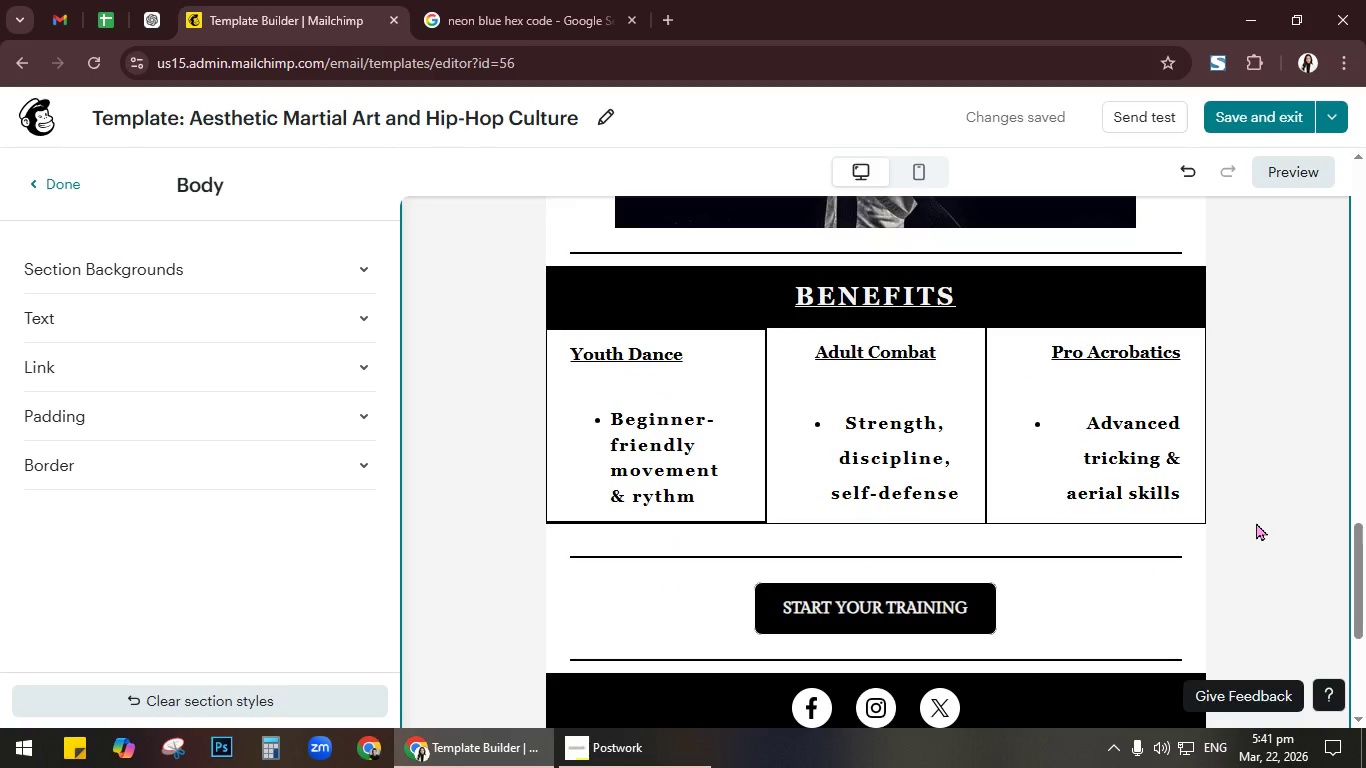 
left_click([688, 357])
 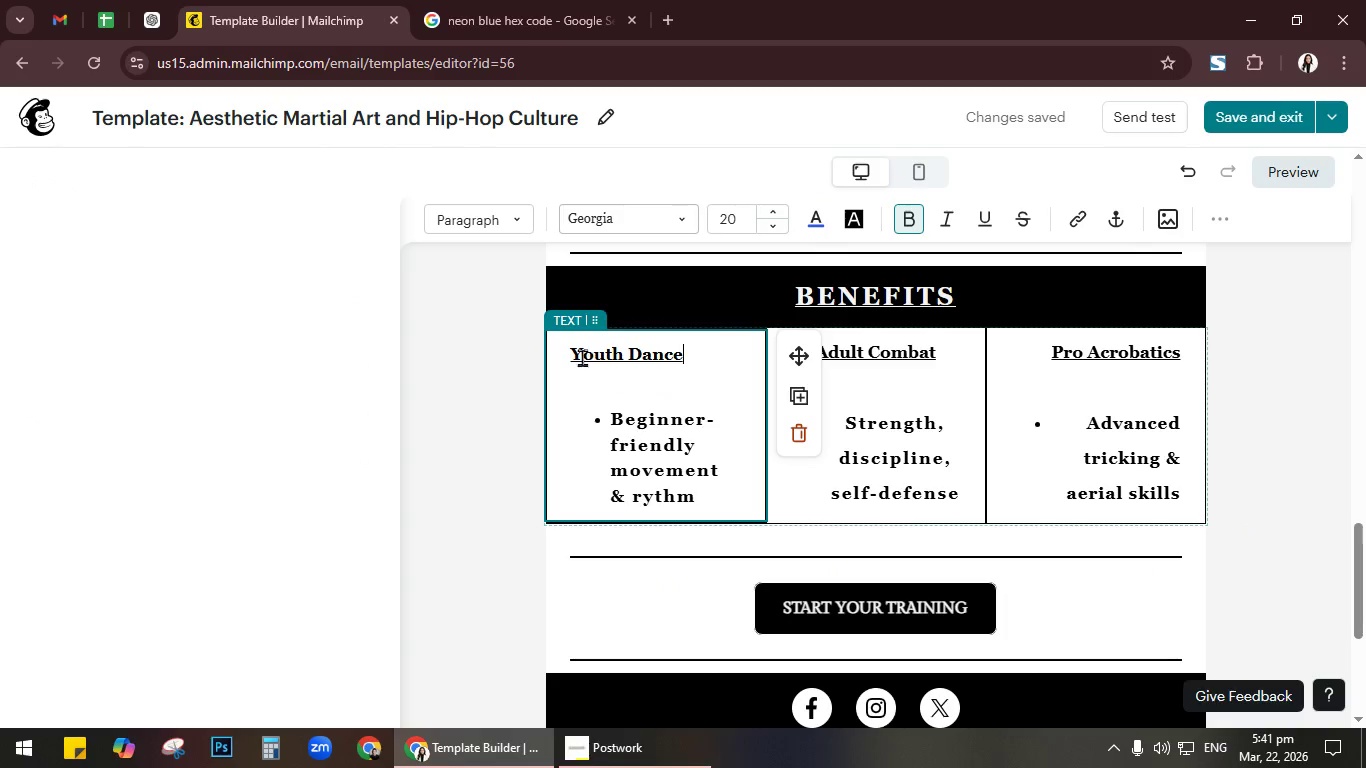 
left_click_drag(start_coordinate=[571, 355], to_coordinate=[694, 355])
 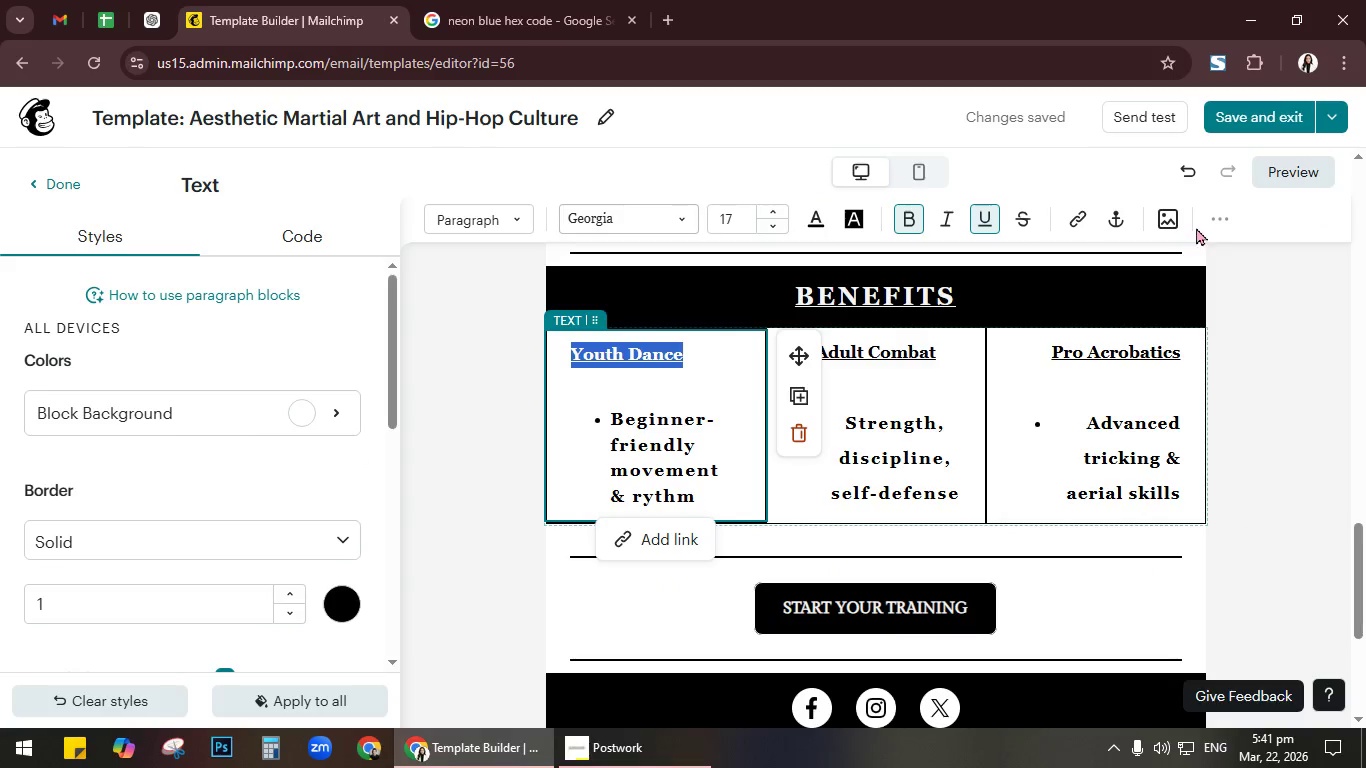 
left_click([1213, 223])
 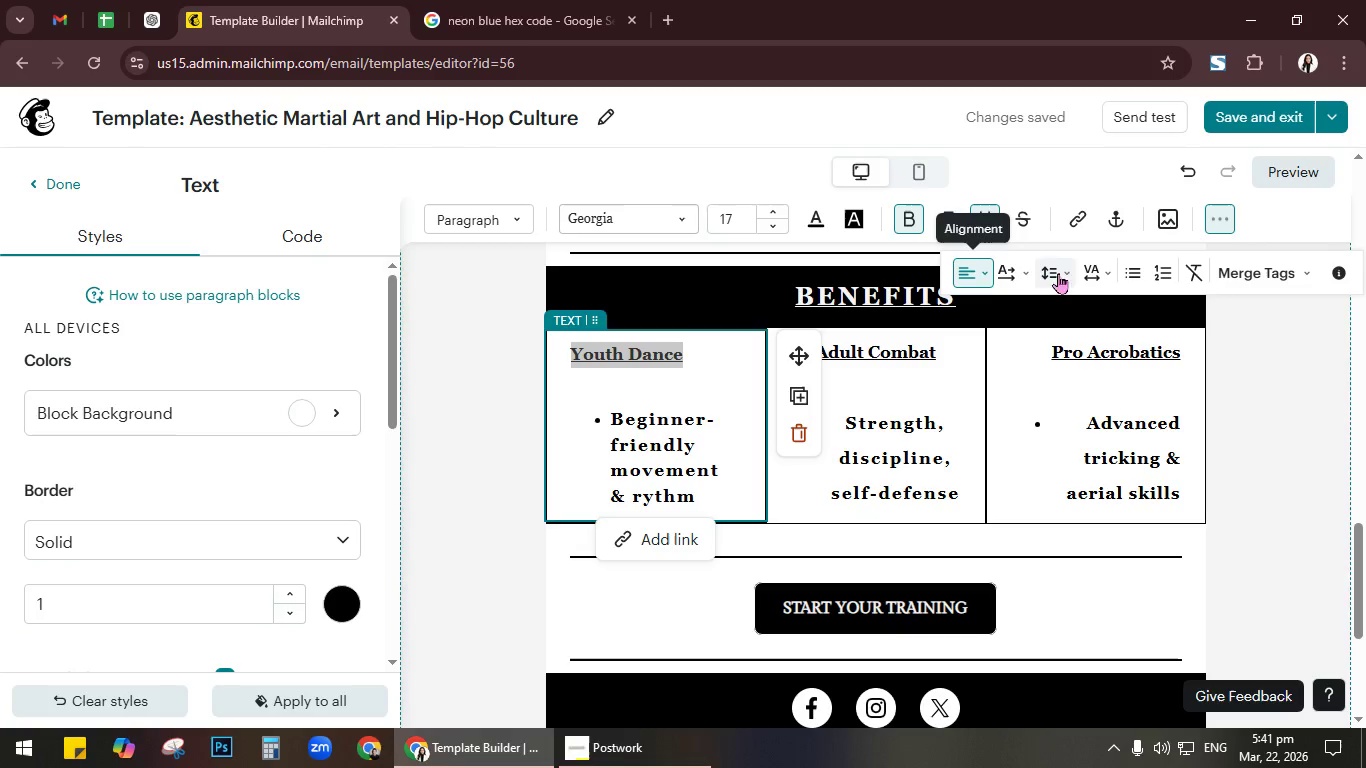 
left_click([984, 264])
 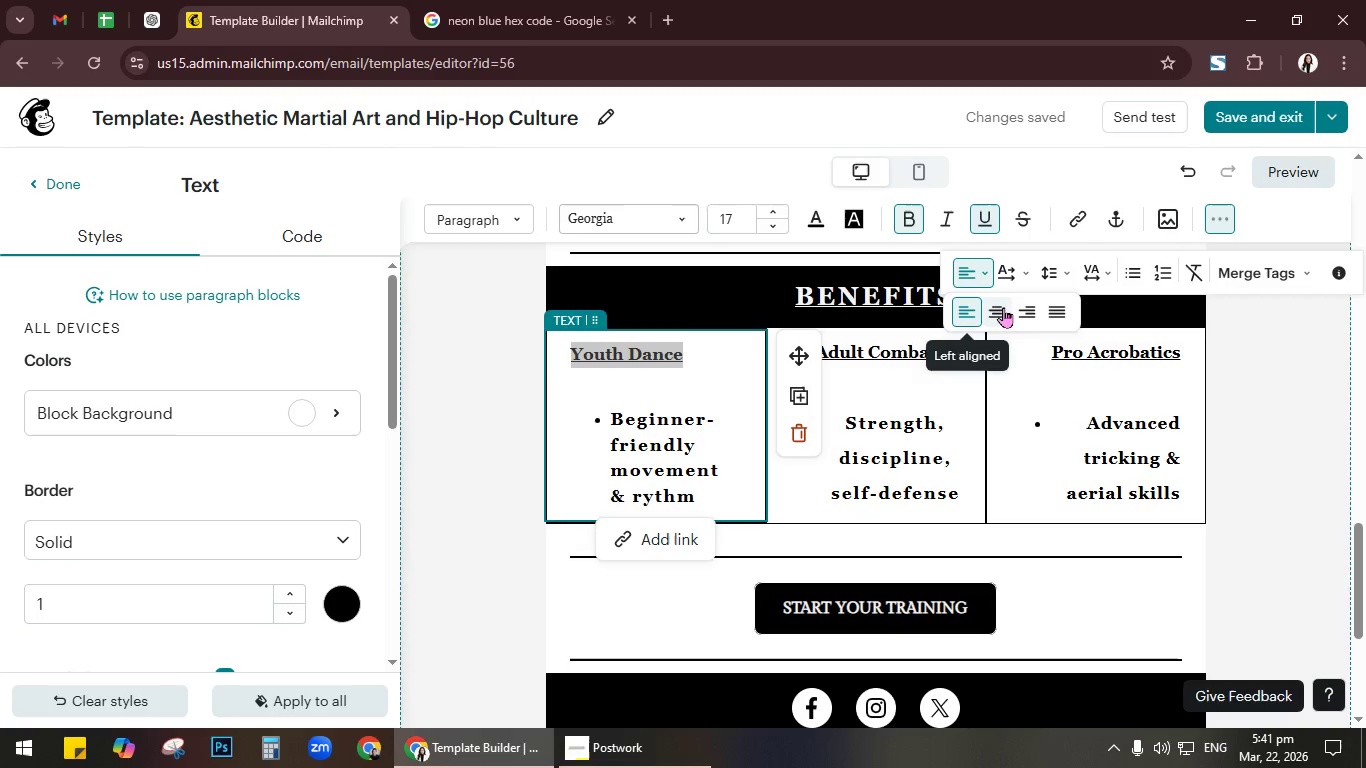 
left_click([1003, 307])
 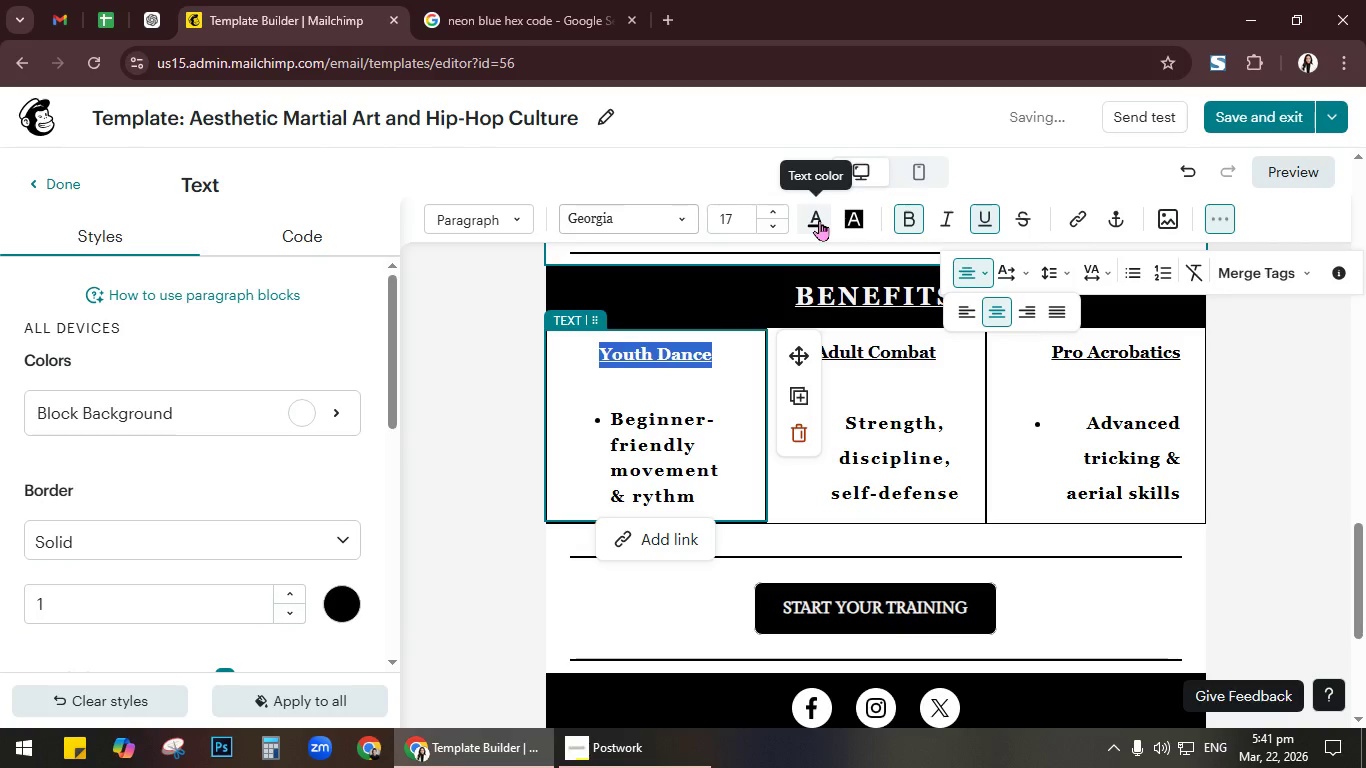 
left_click([819, 220])
 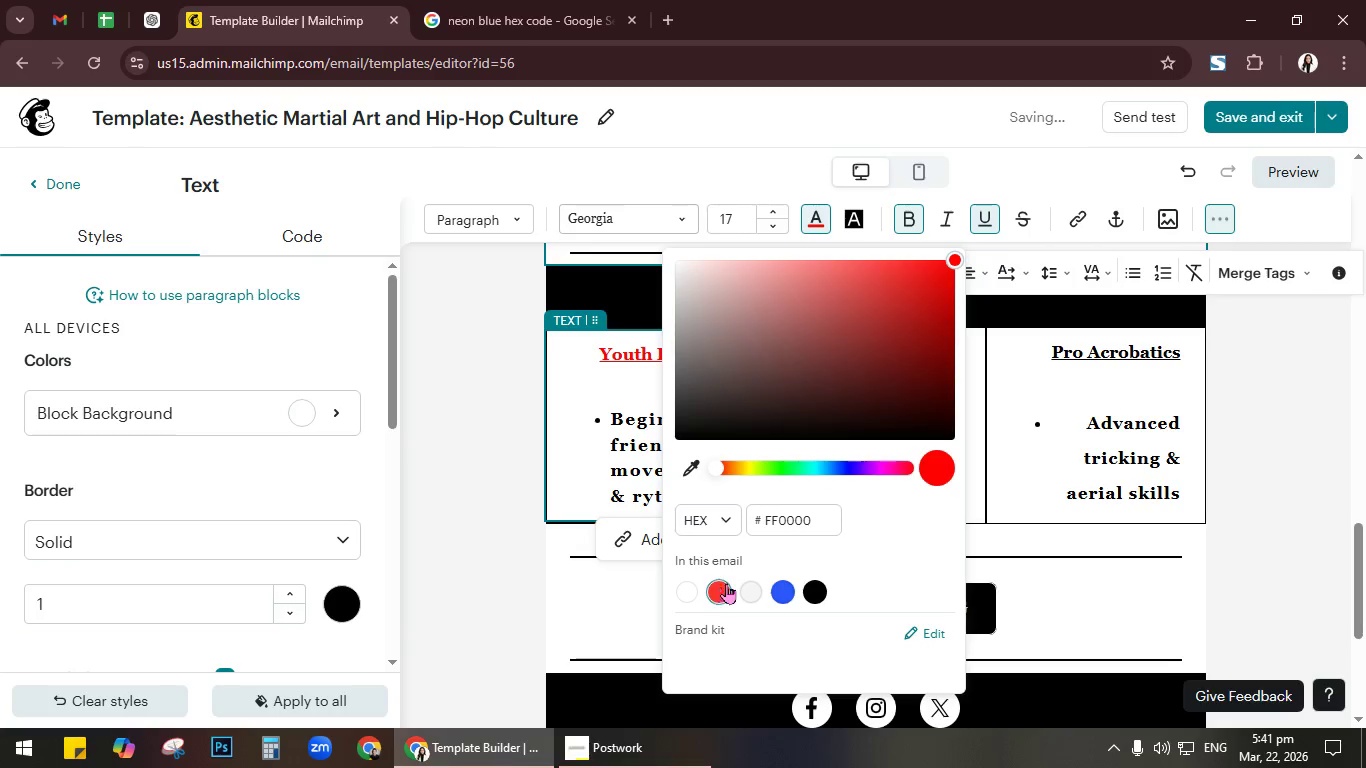 
left_click([1256, 413])
 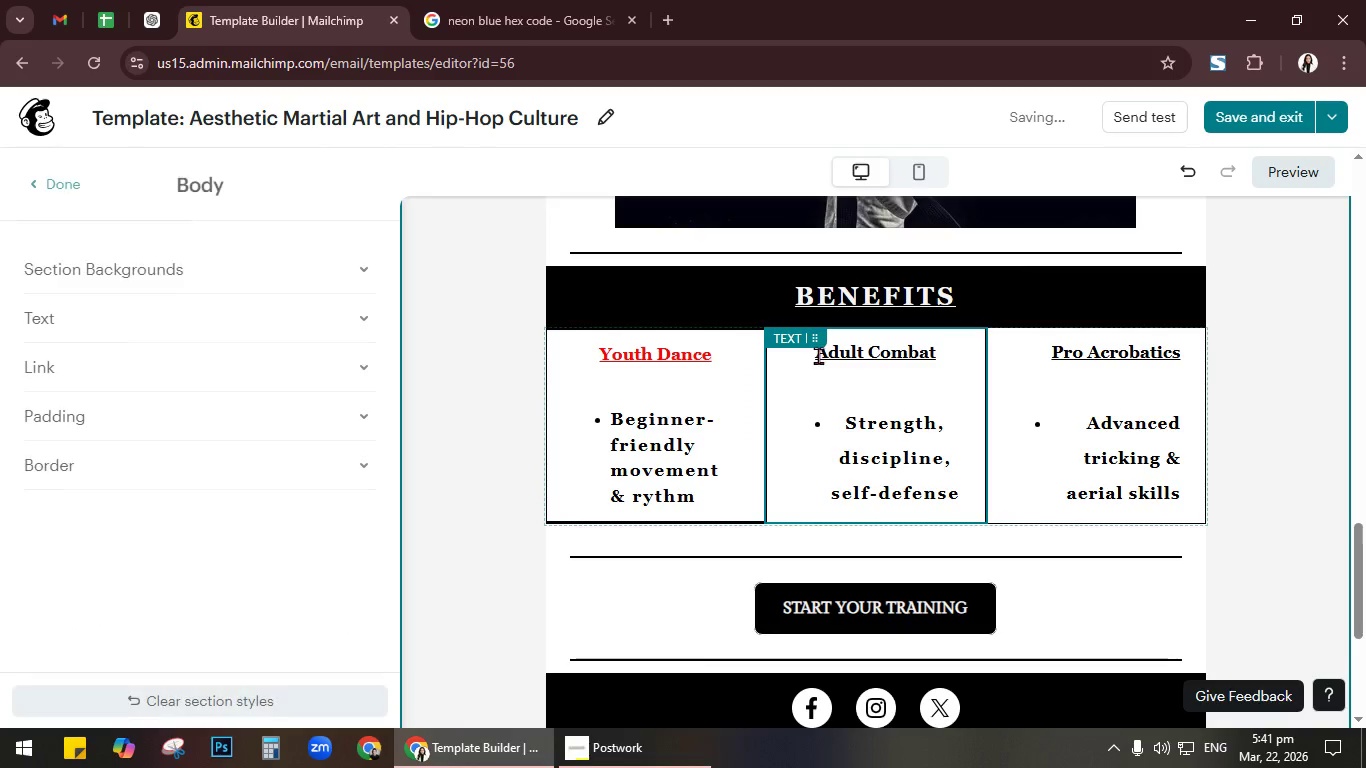 
left_click_drag(start_coordinate=[818, 355], to_coordinate=[936, 352])
 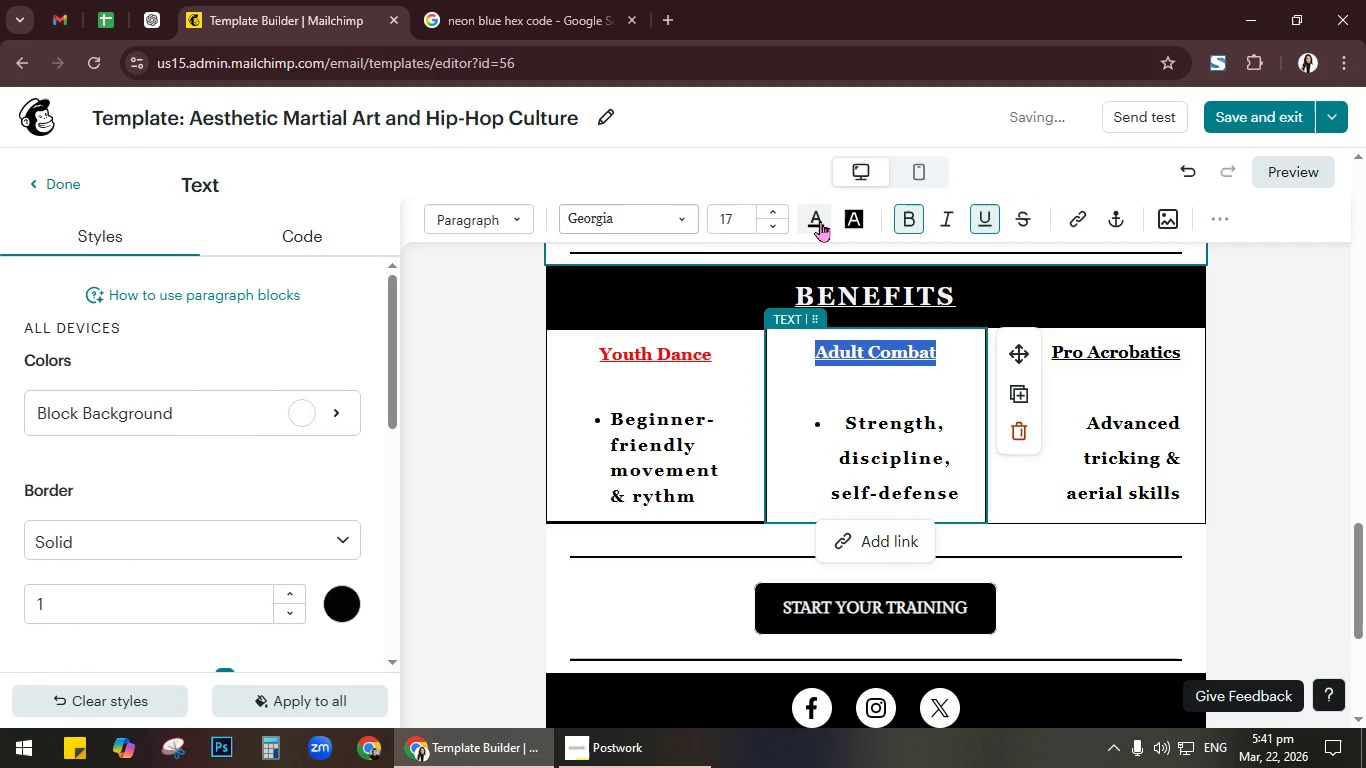 
left_click([812, 213])
 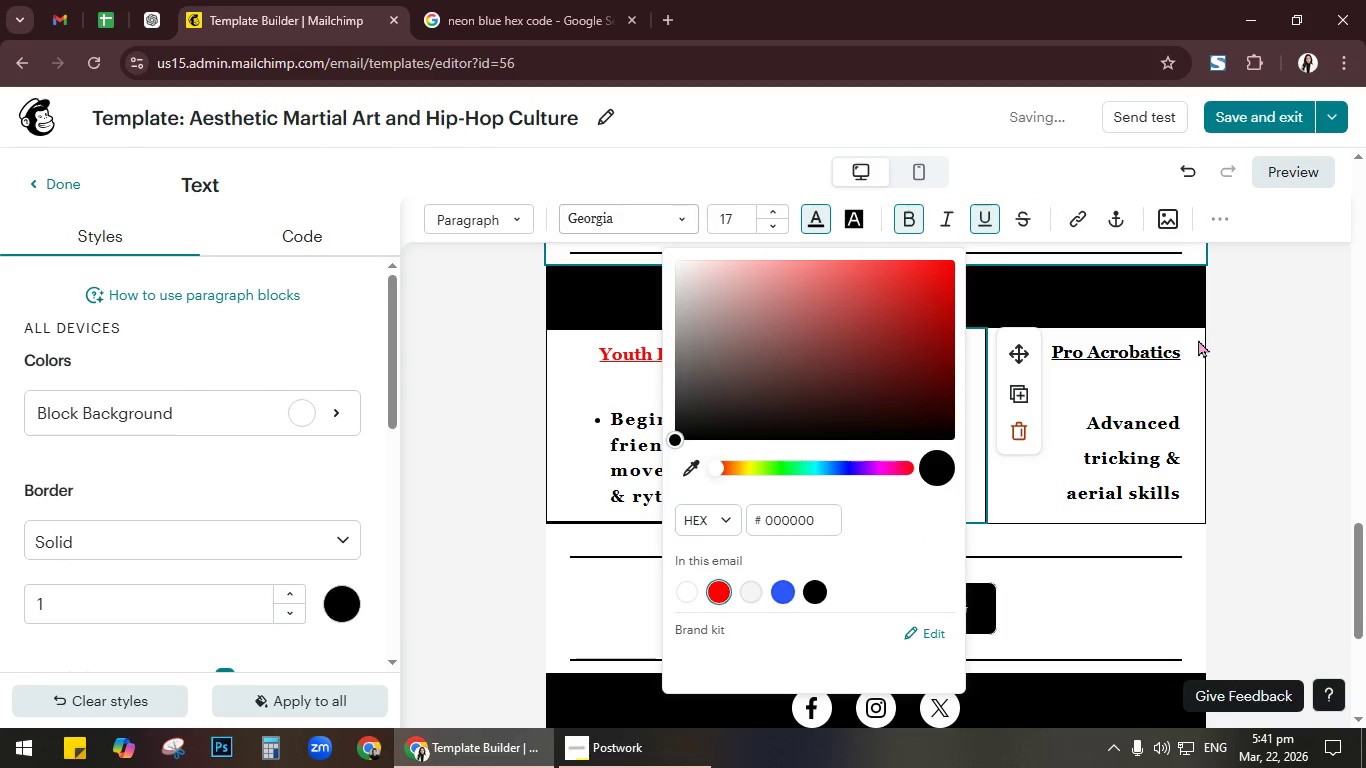 
left_click([1253, 329])
 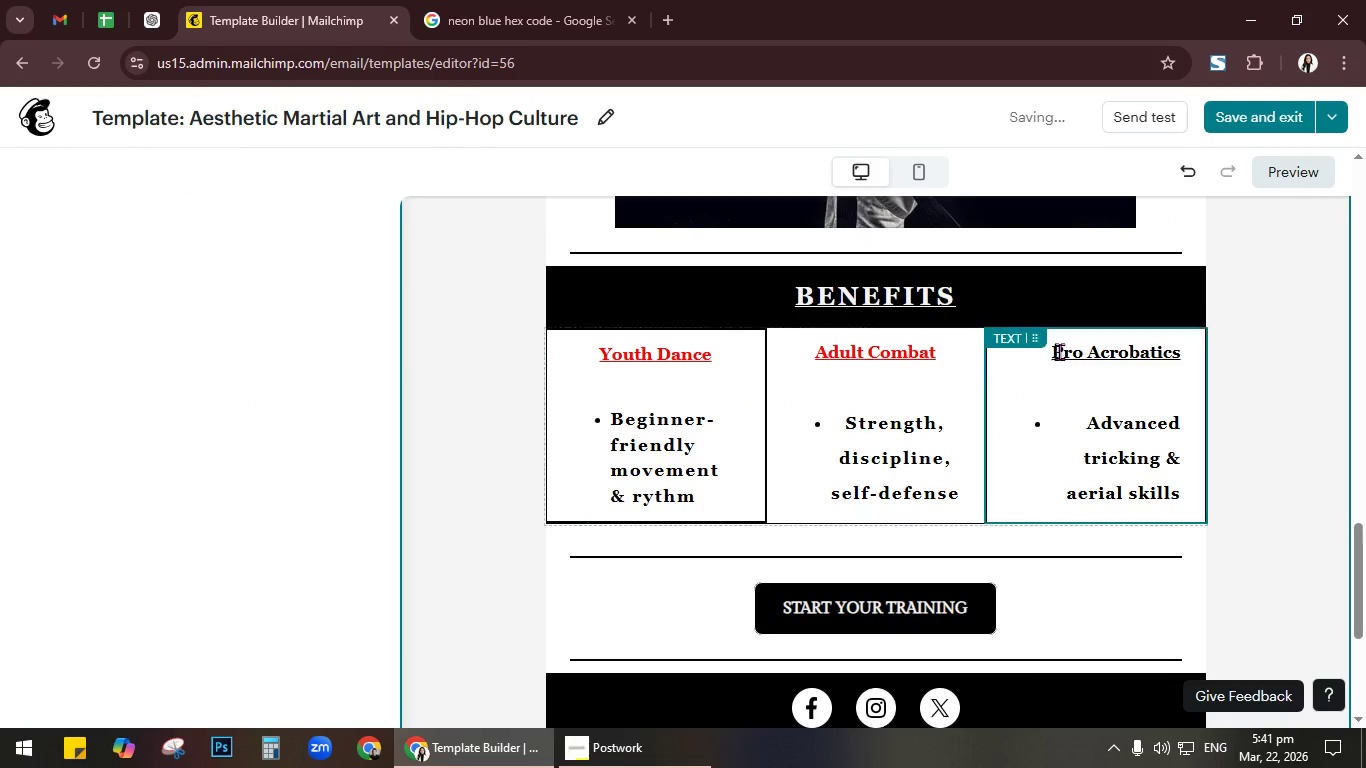 
left_click_drag(start_coordinate=[1052, 350], to_coordinate=[1193, 352])
 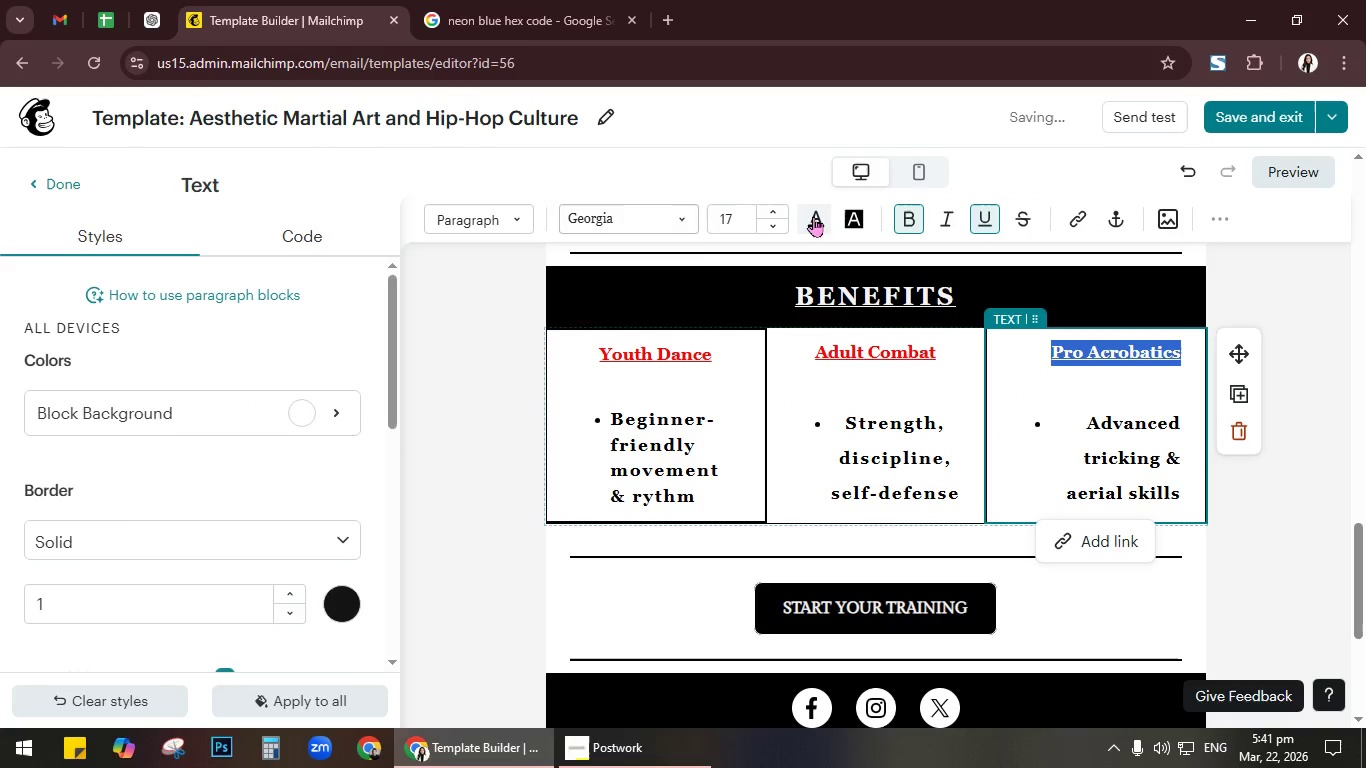 
left_click([813, 216])
 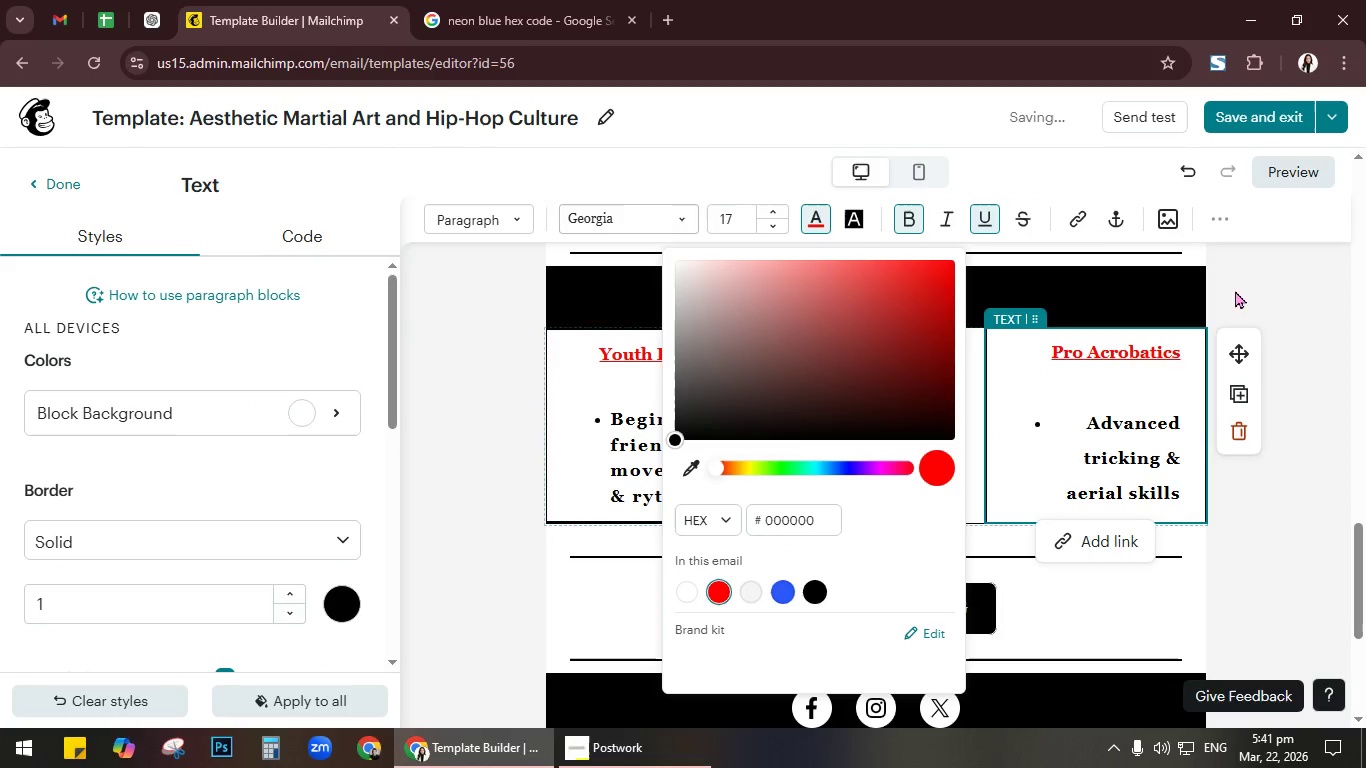 
left_click([1275, 307])
 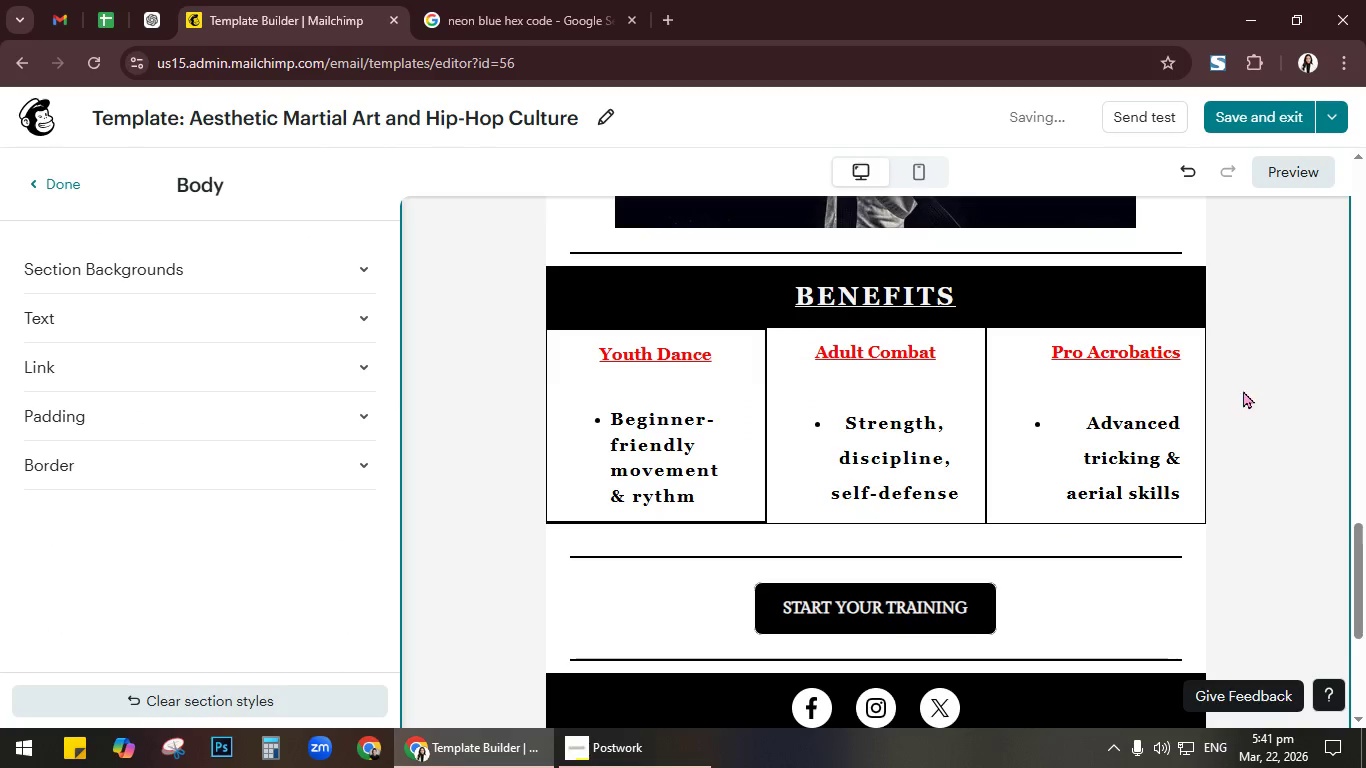 
scroll: coordinate [1243, 390], scroll_direction: down, amount: 2.0